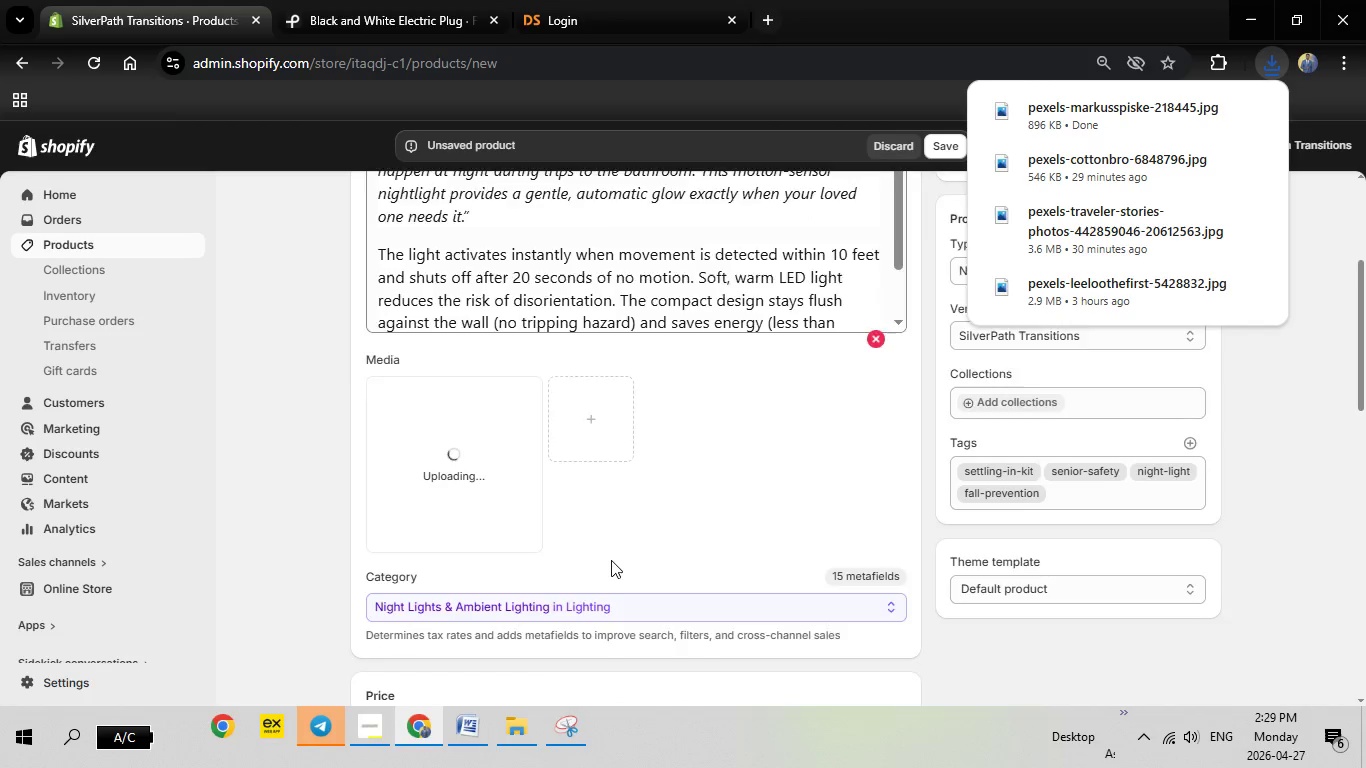 
scroll: coordinate [611, 560], scroll_direction: down, amount: 2.0
 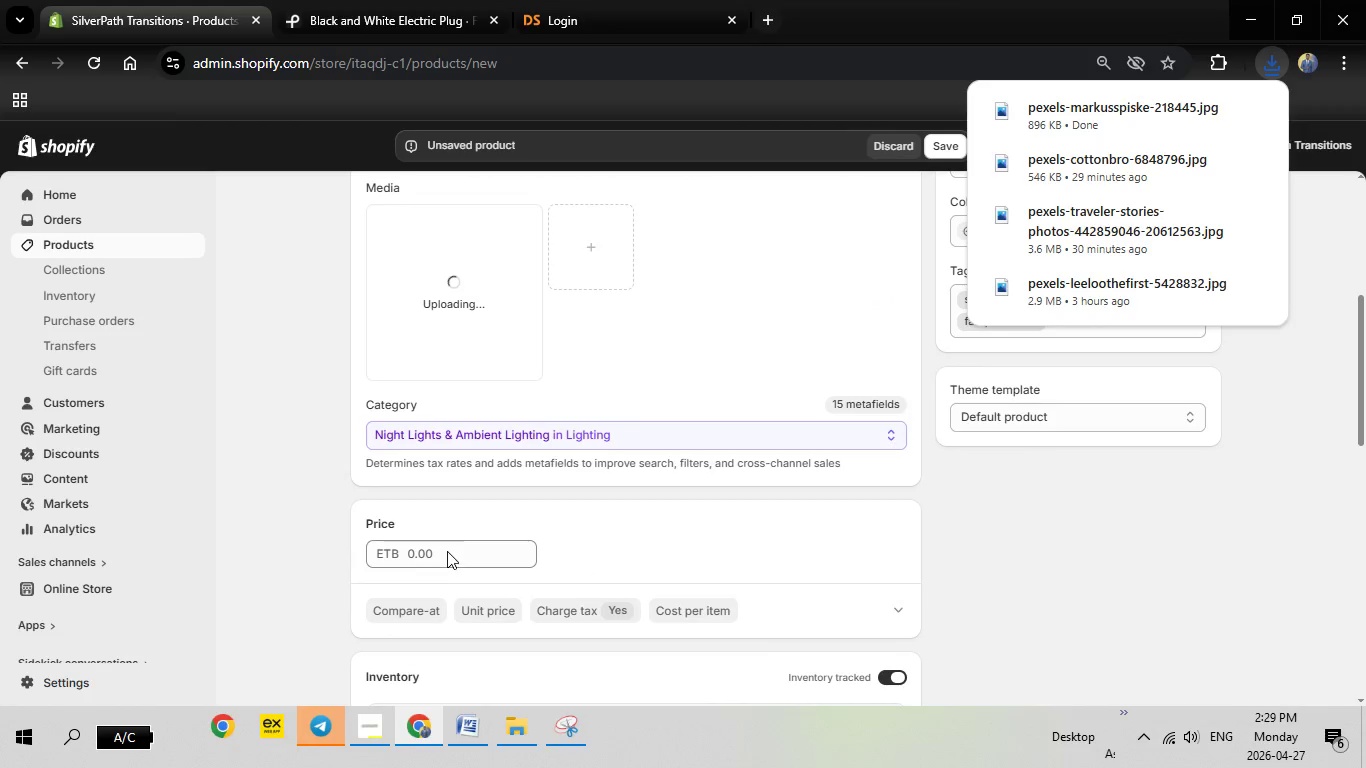 
left_click([447, 551])
 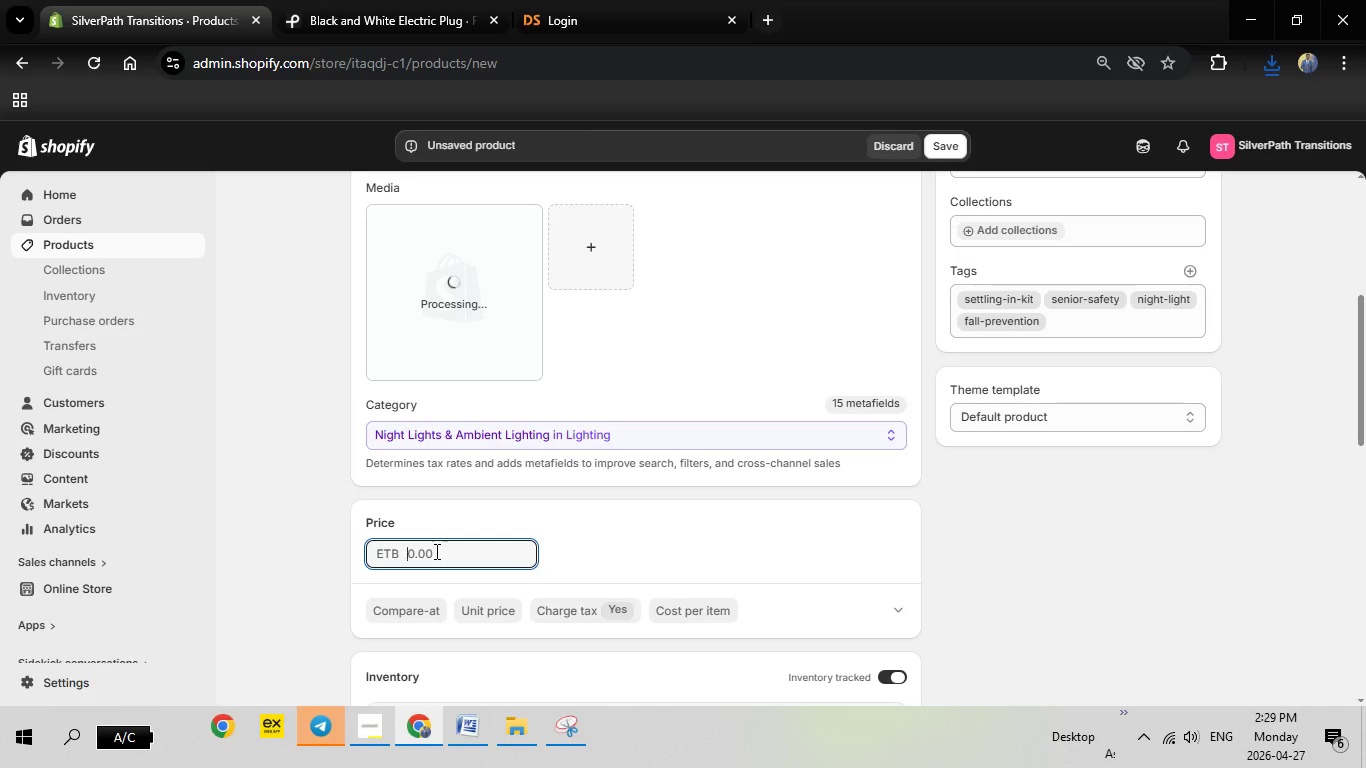 
type(34)
 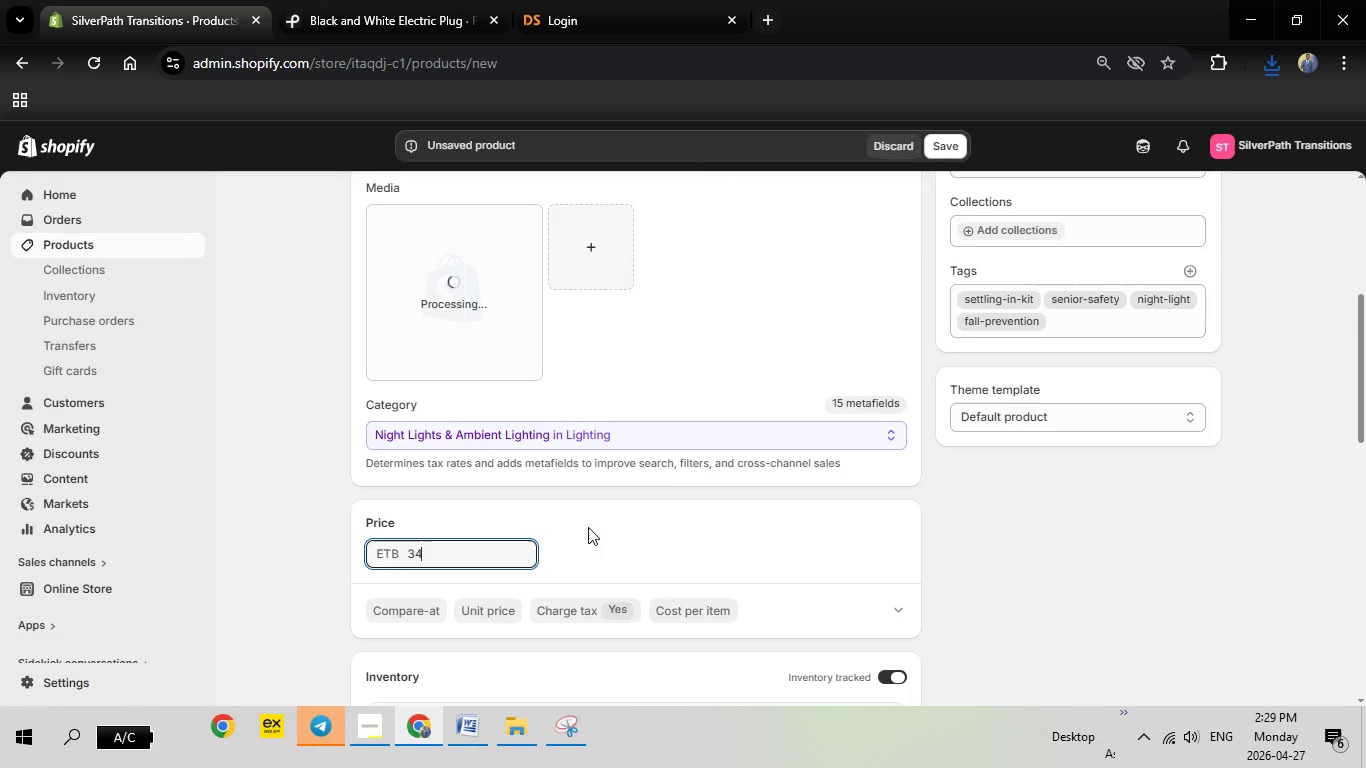 
scroll: coordinate [720, 527], scroll_direction: down, amount: 5.0
 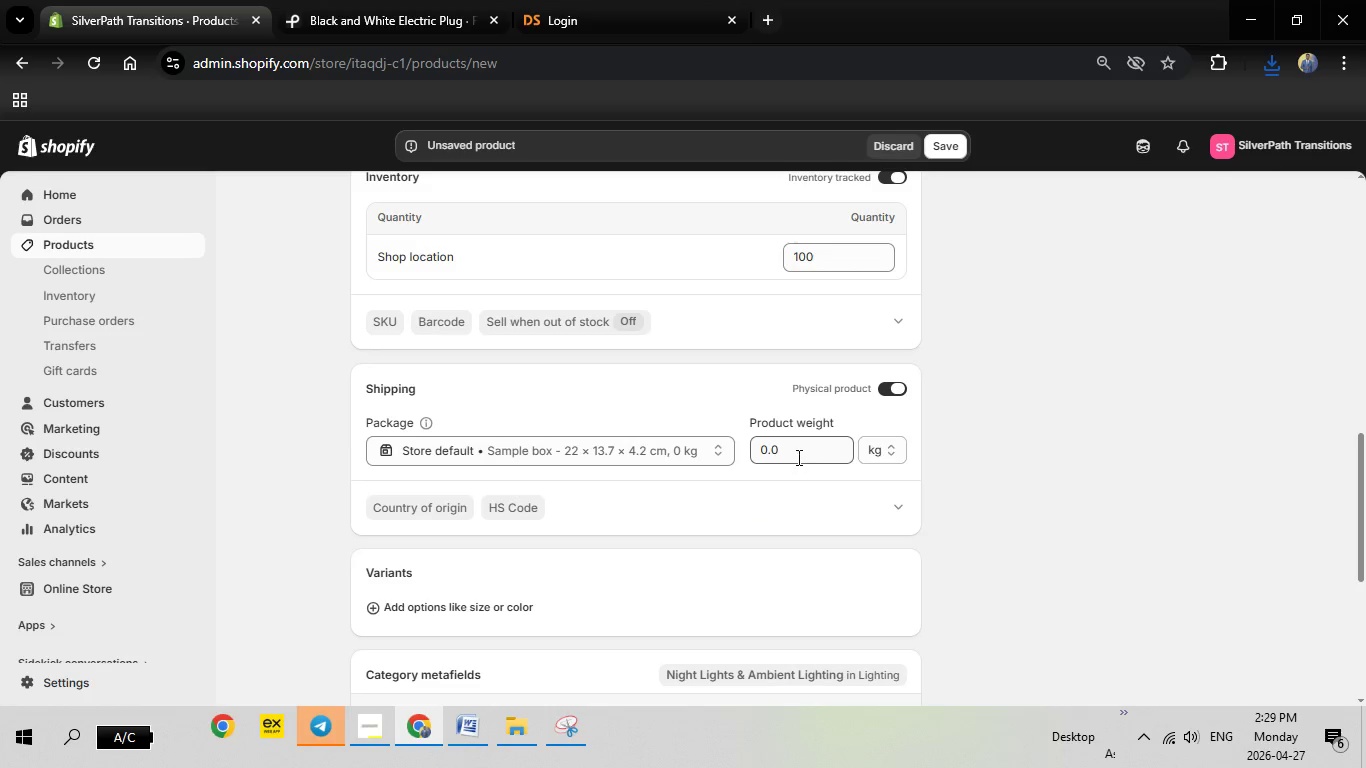 
left_click_drag(start_coordinate=[799, 446], to_coordinate=[741, 446])
 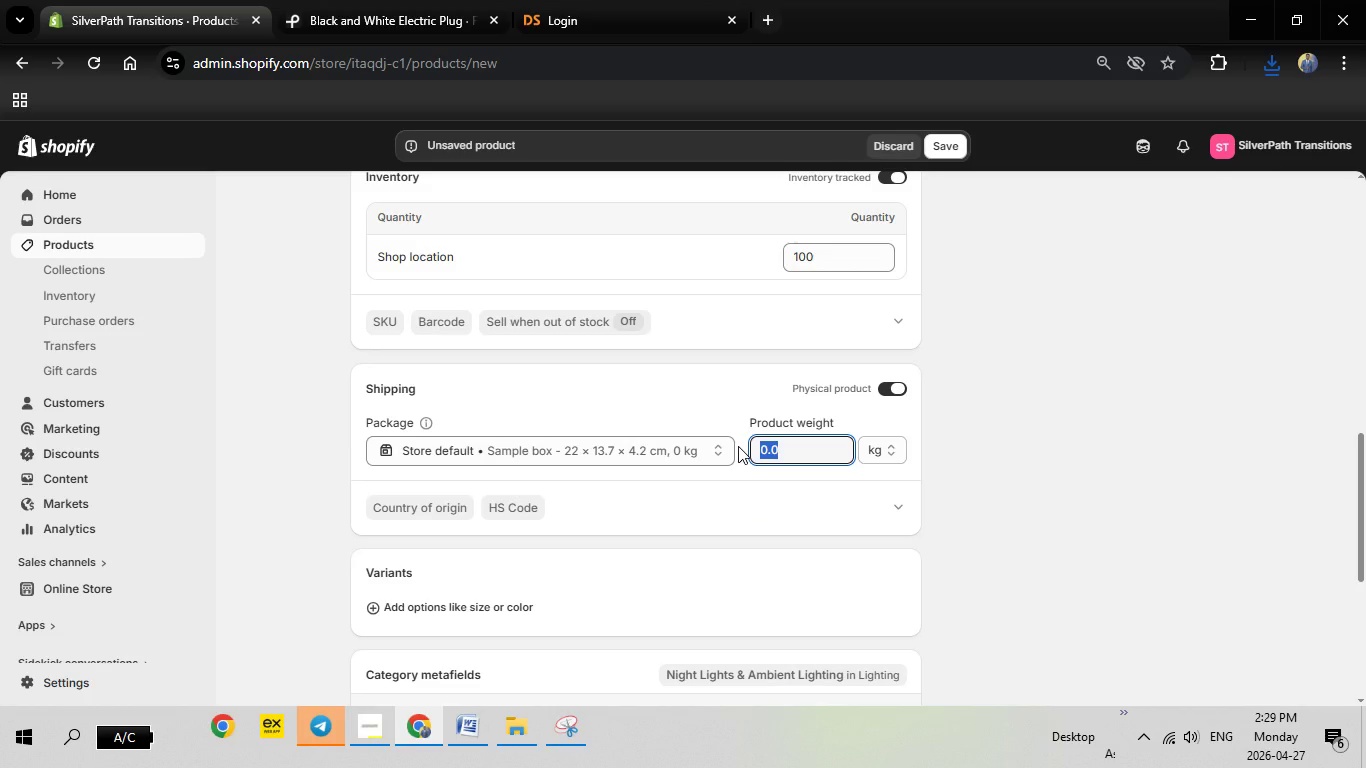 
key(0)
 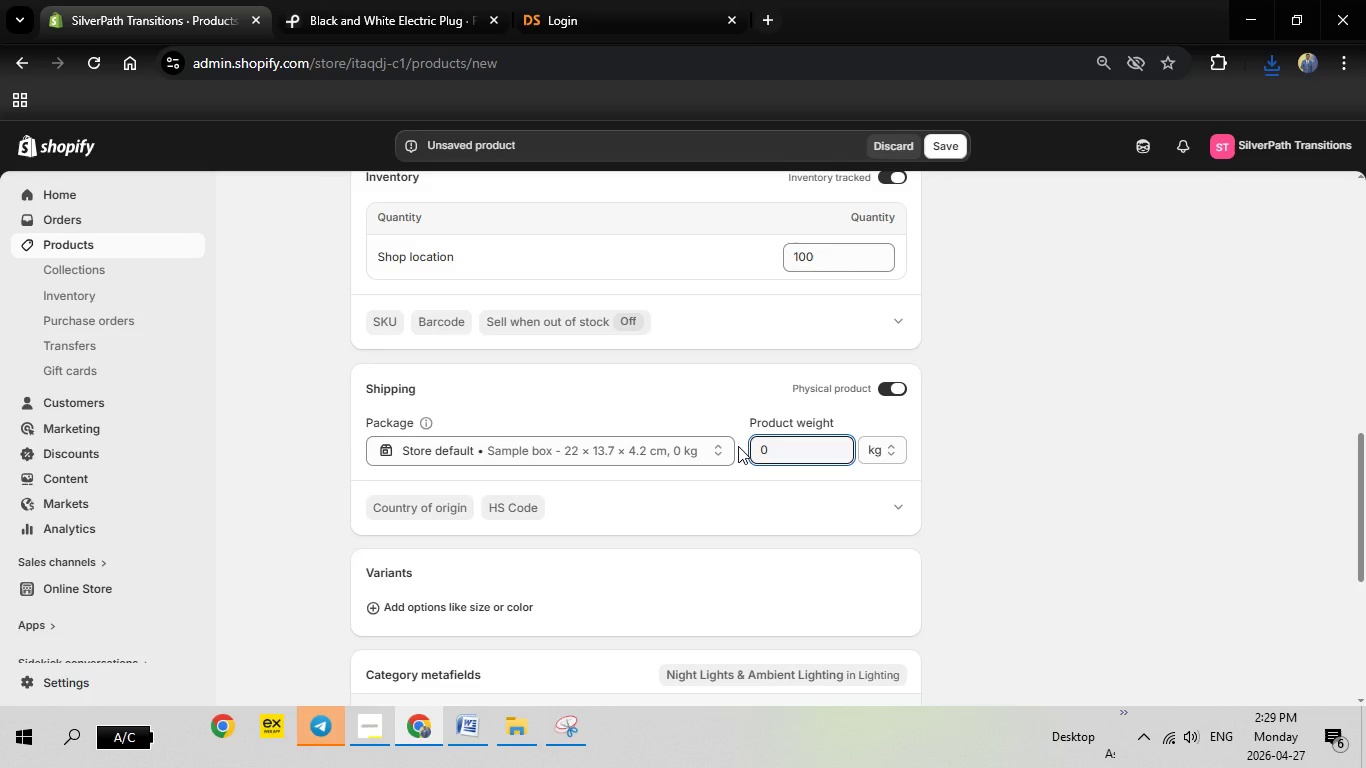 
key(Period)
 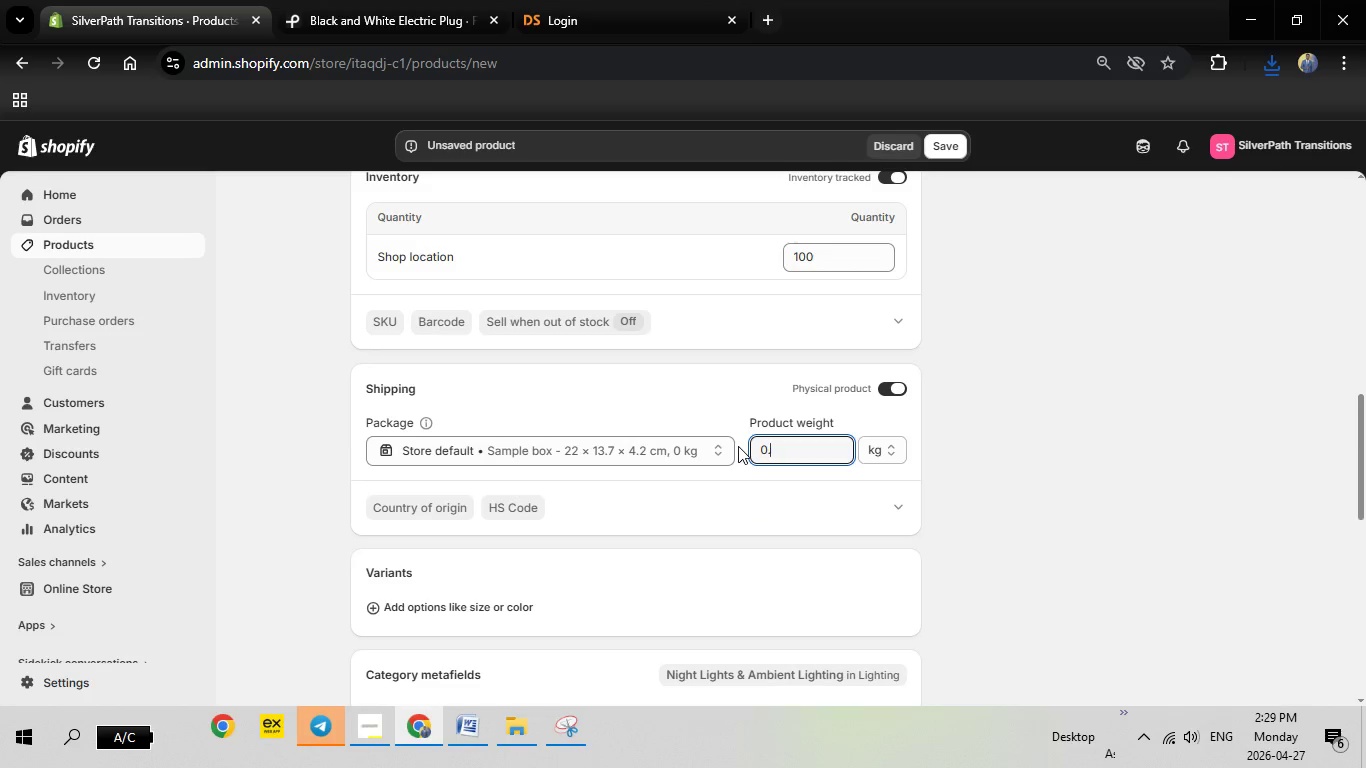 
key(8)
 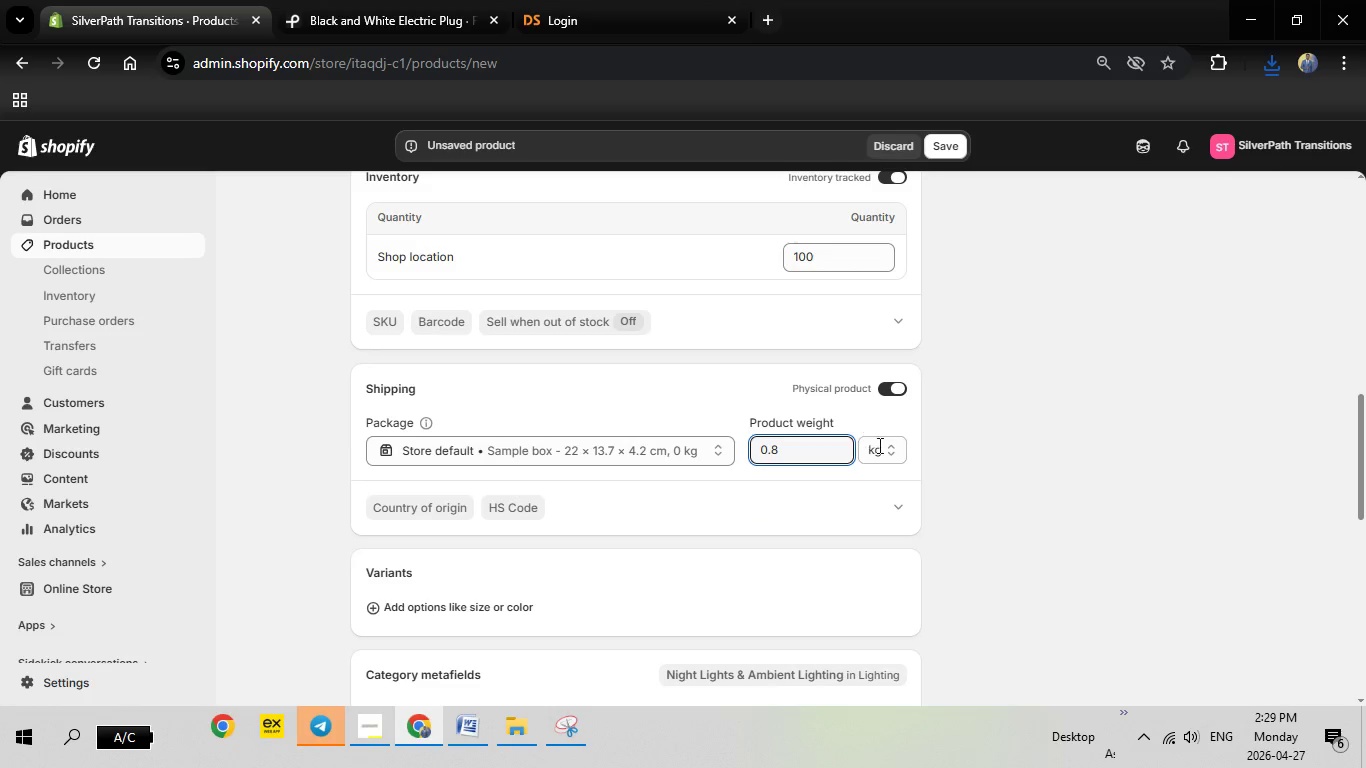 
left_click([882, 447])
 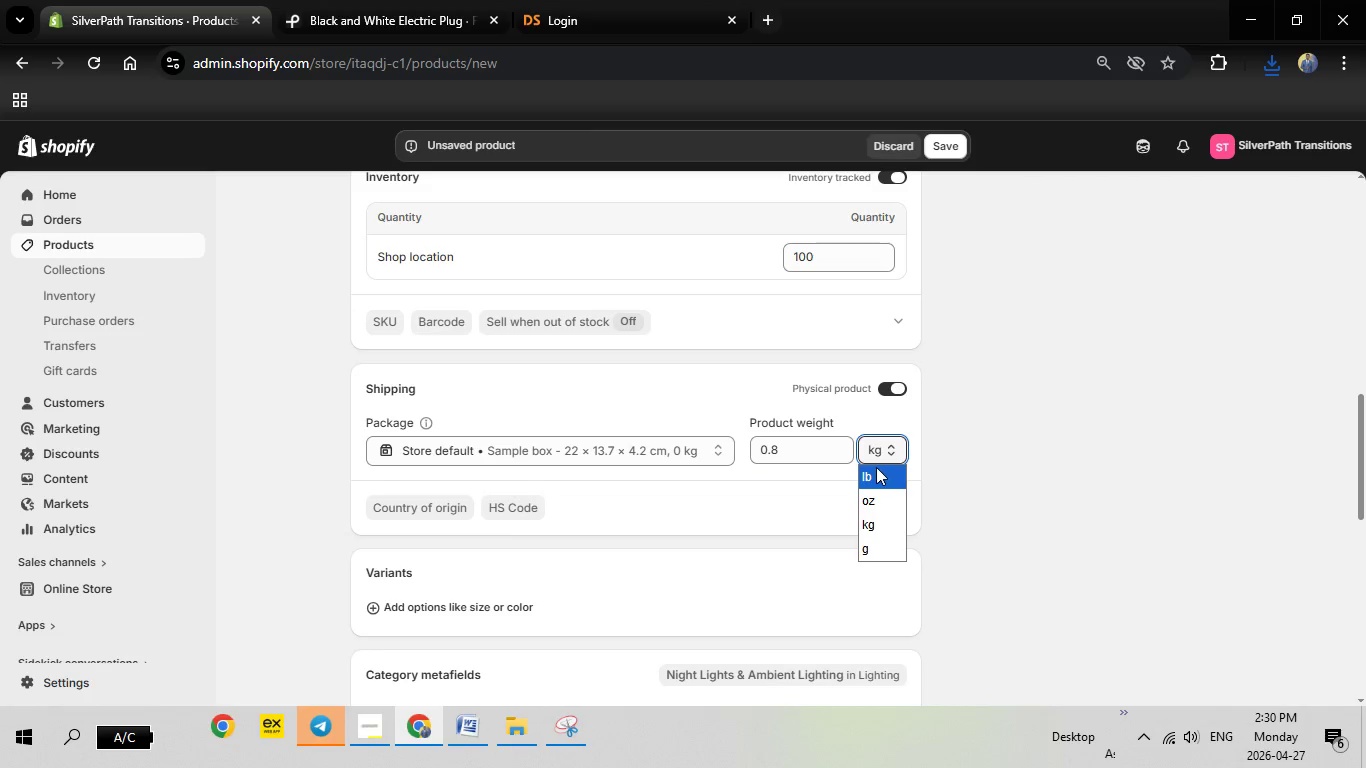 
left_click([876, 472])
 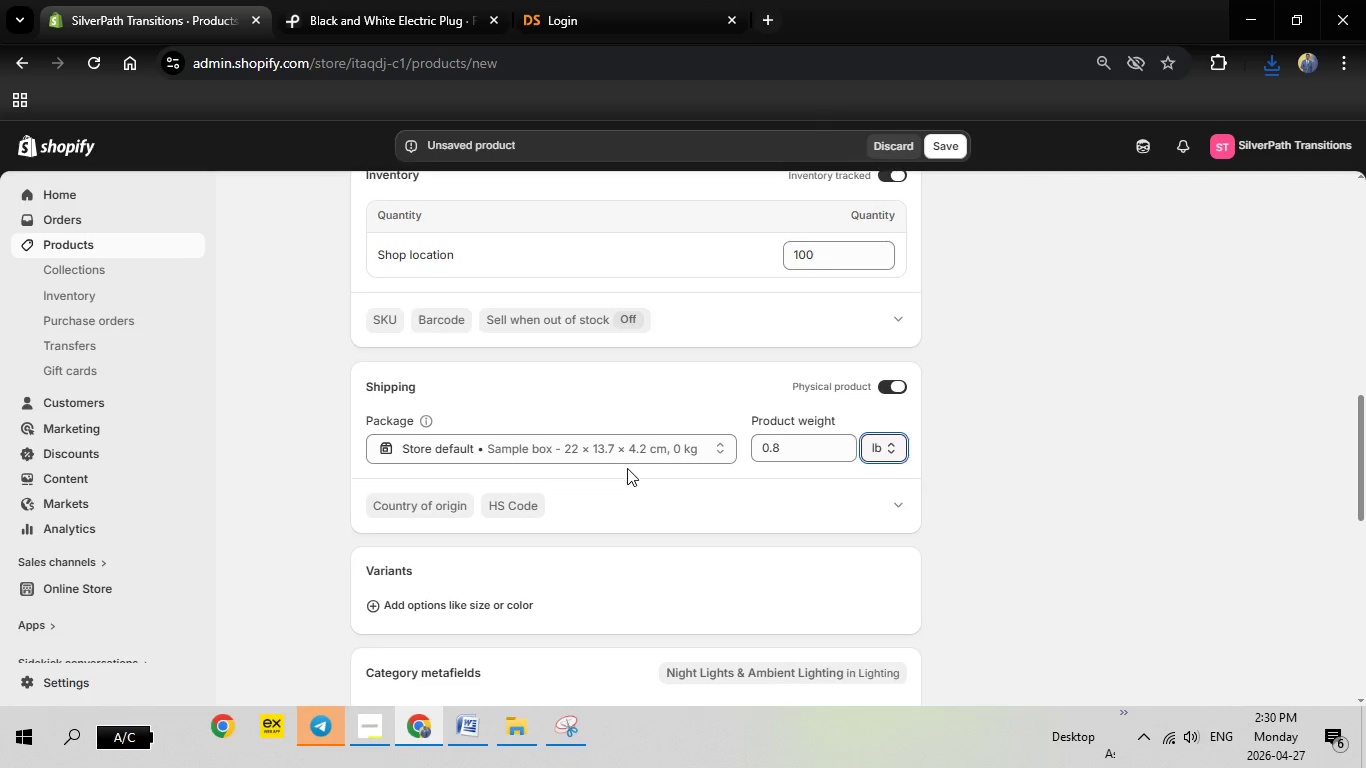 
scroll: coordinate [892, 524], scroll_direction: down, amount: 13.0
 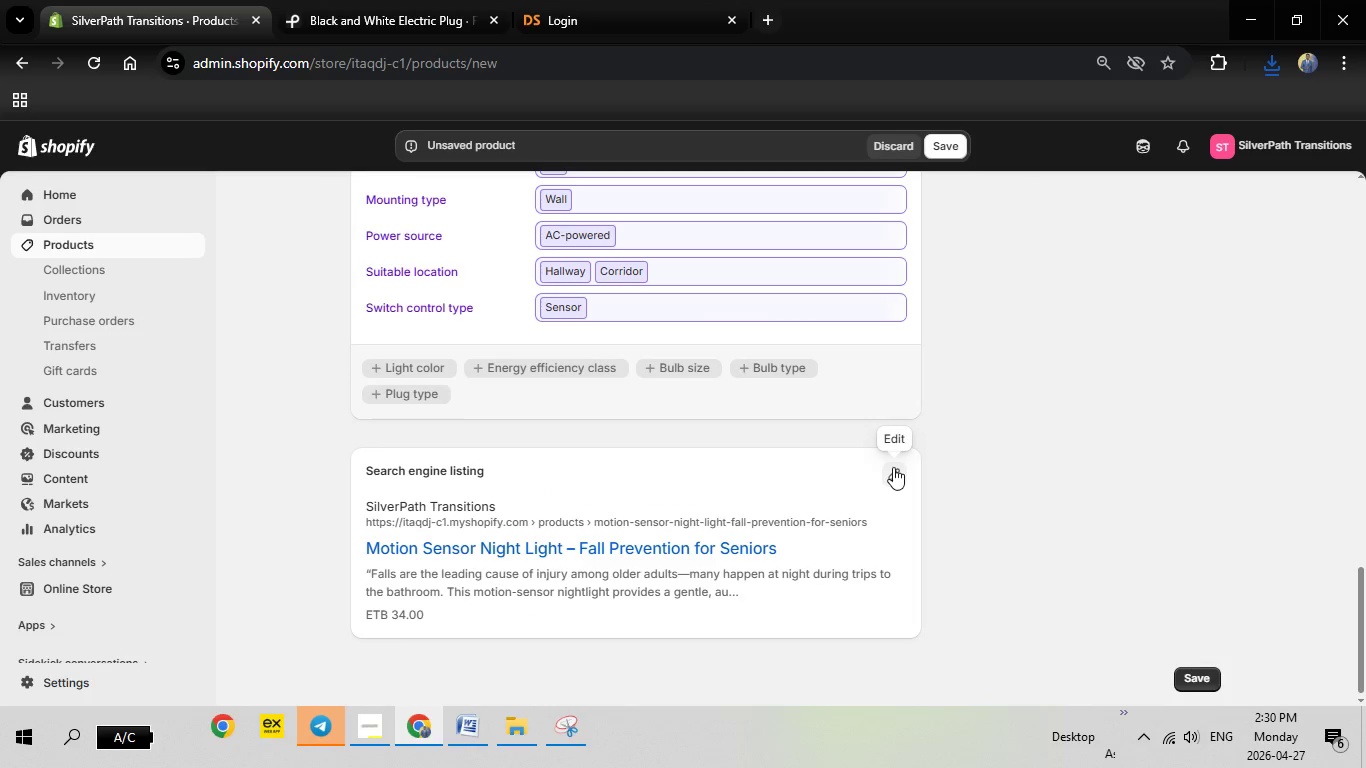 
left_click([893, 467])
 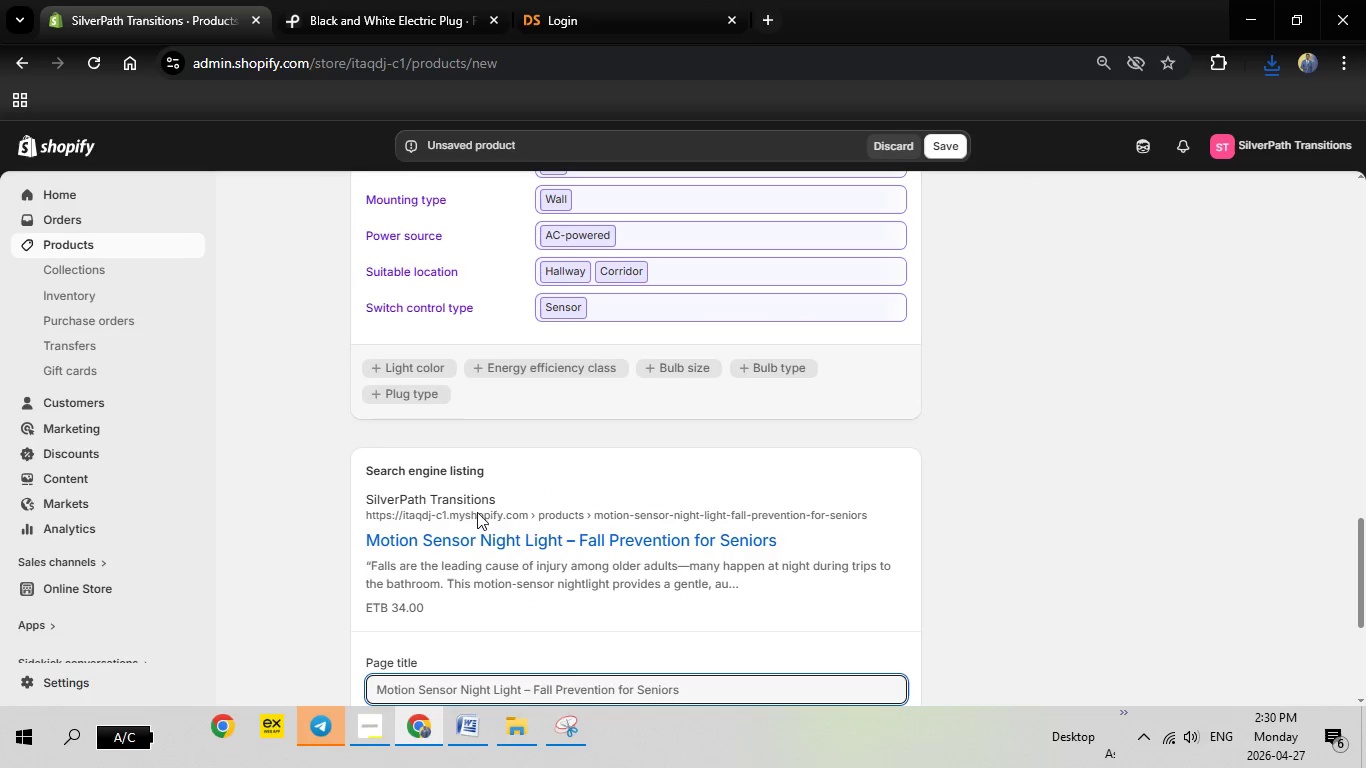 
scroll: coordinate [536, 481], scroll_direction: down, amount: 7.0
 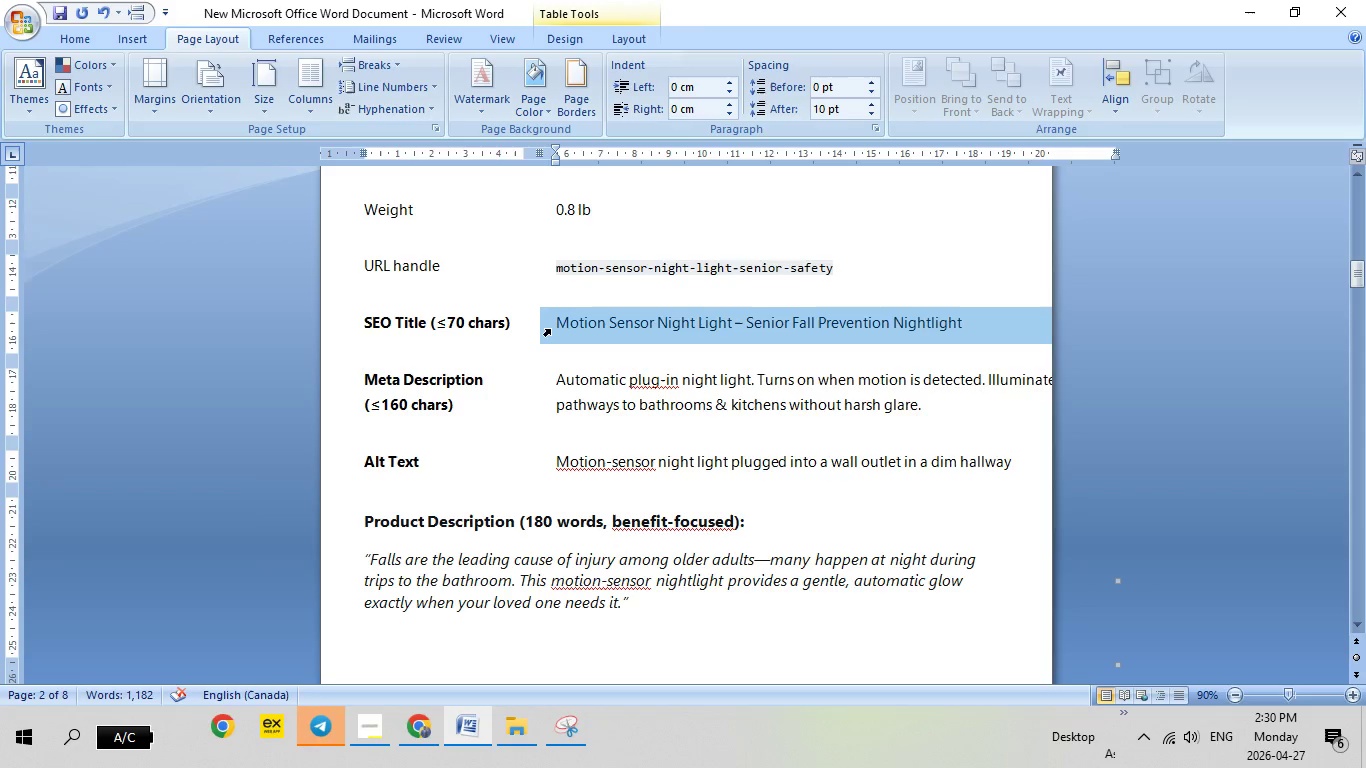 
left_click([550, 329])
 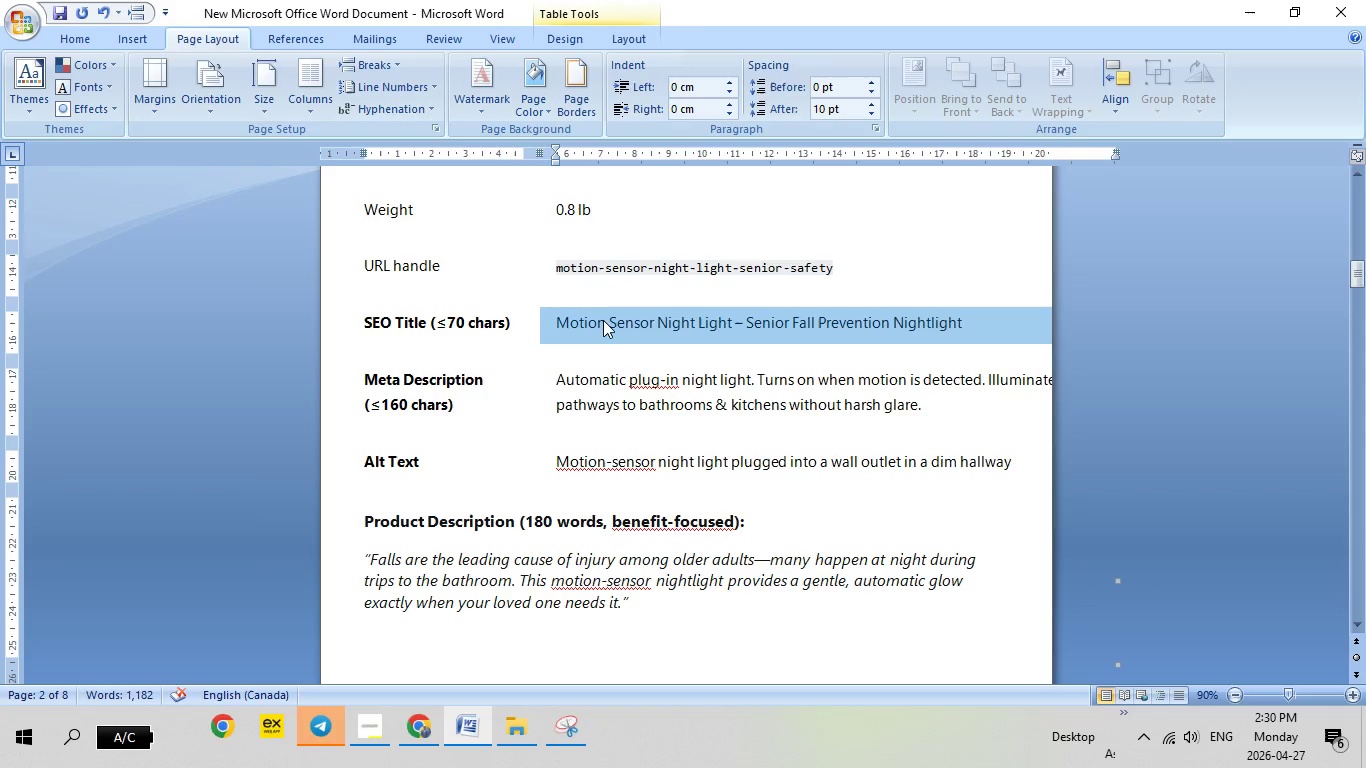 
right_click([603, 320])
 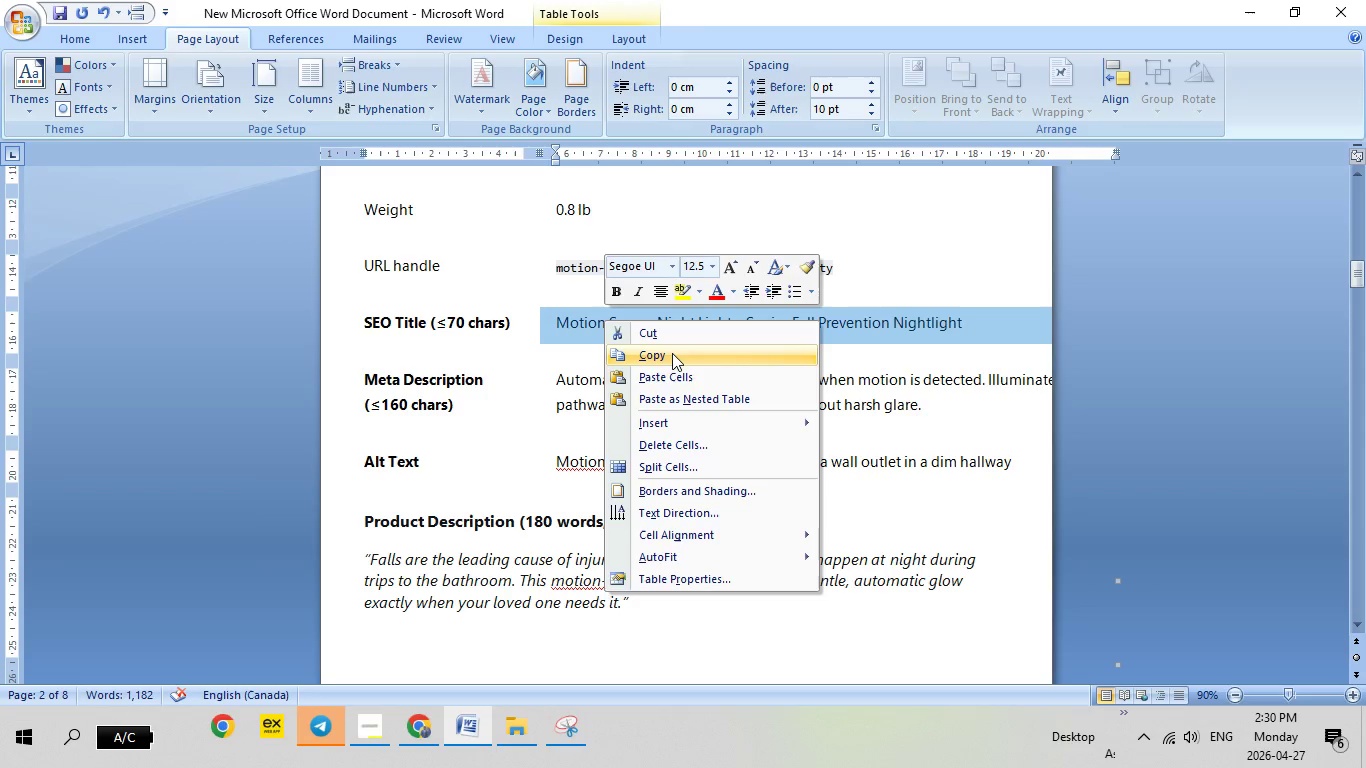 
left_click([672, 353])
 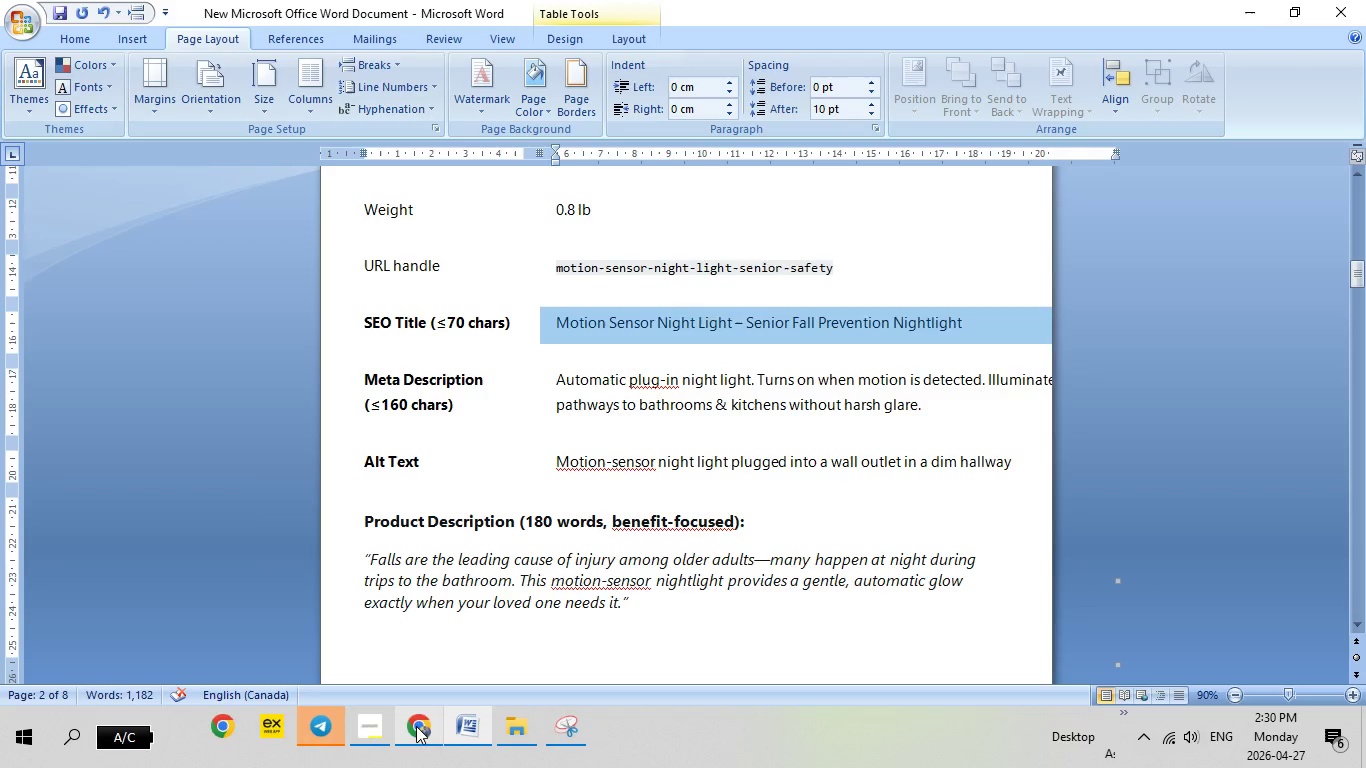 
left_click([417, 727])
 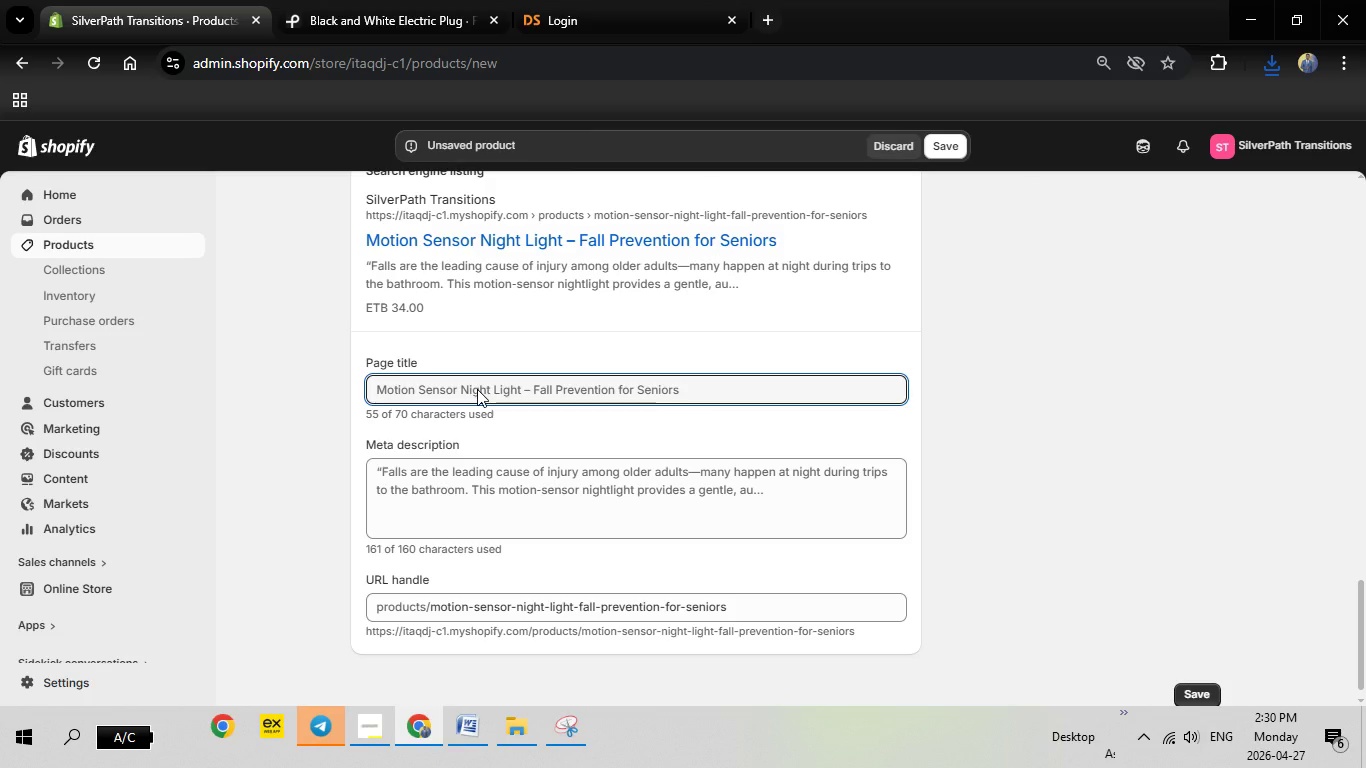 
left_click([477, 389])
 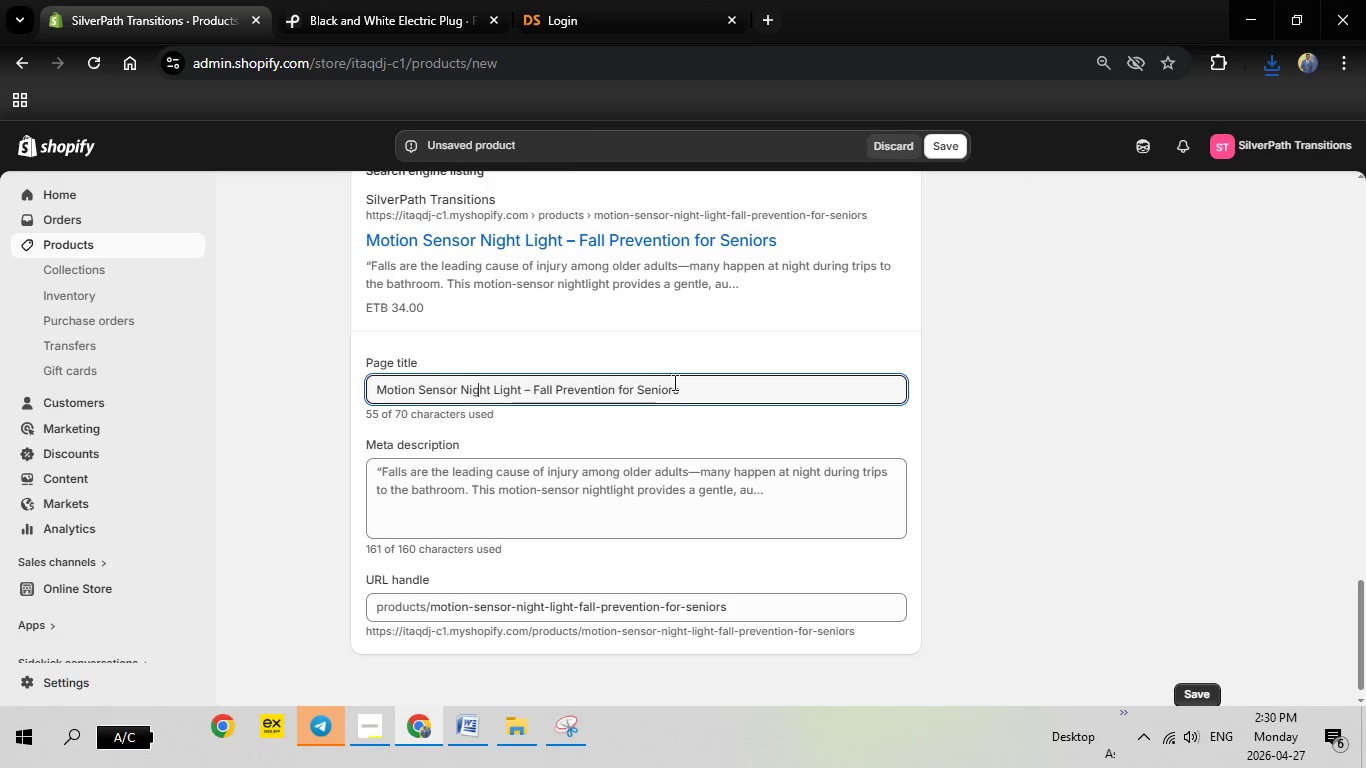 
left_click_drag(start_coordinate=[692, 382], to_coordinate=[324, 384])
 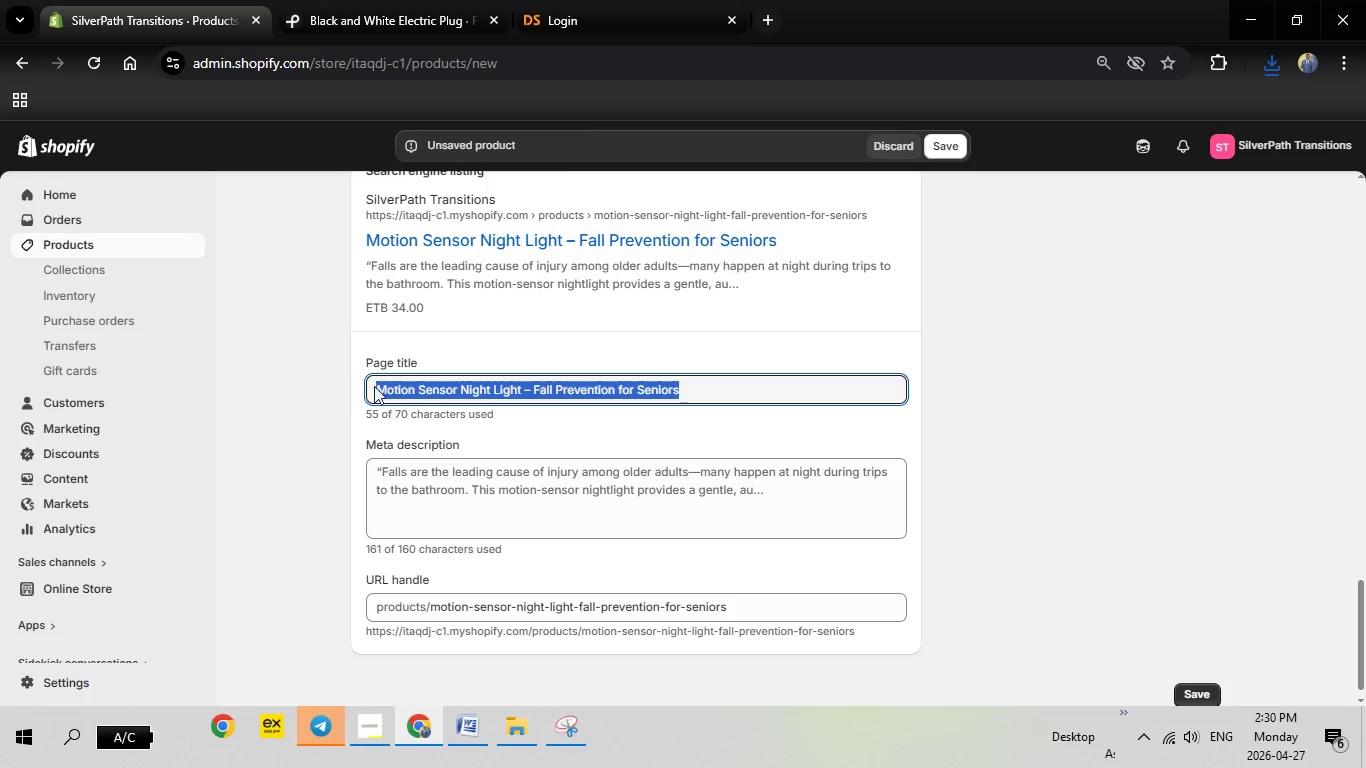 
key(Backspace)
 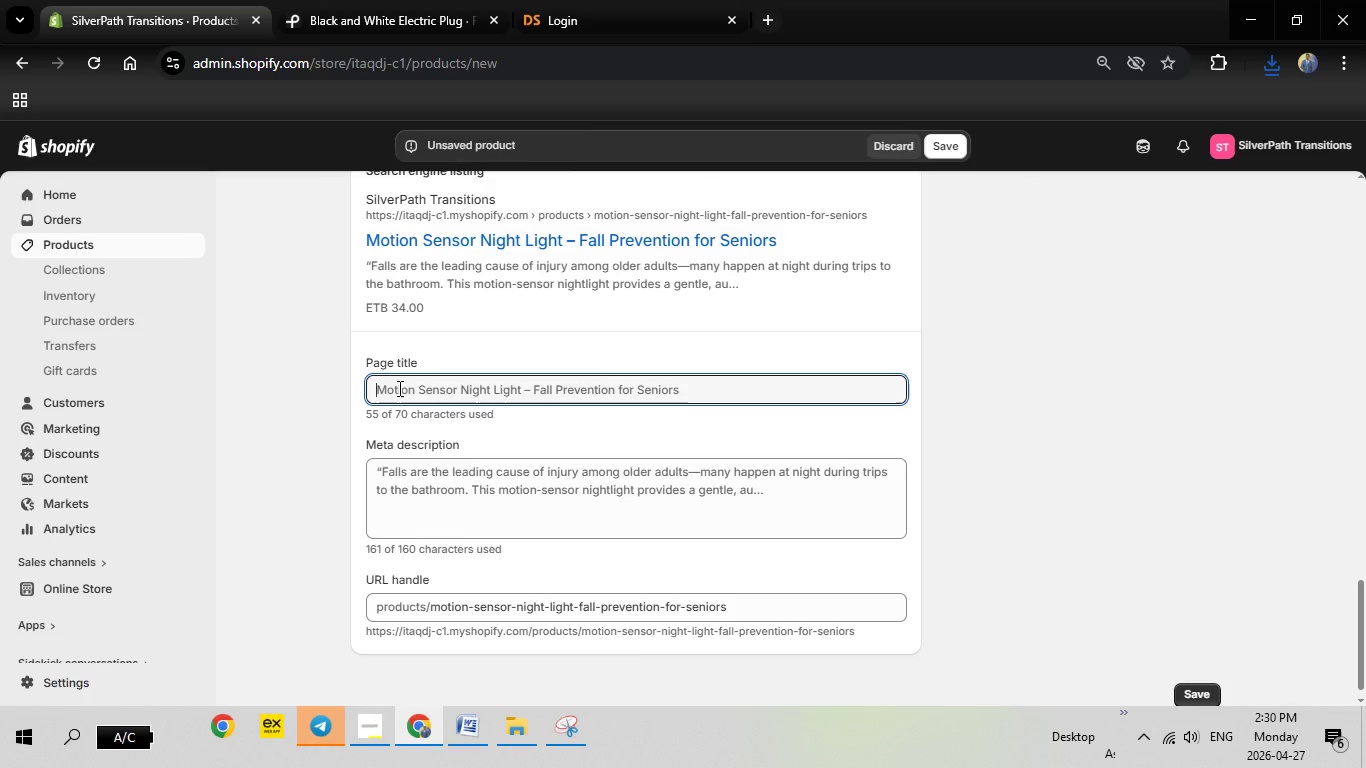 
right_click([398, 388])
 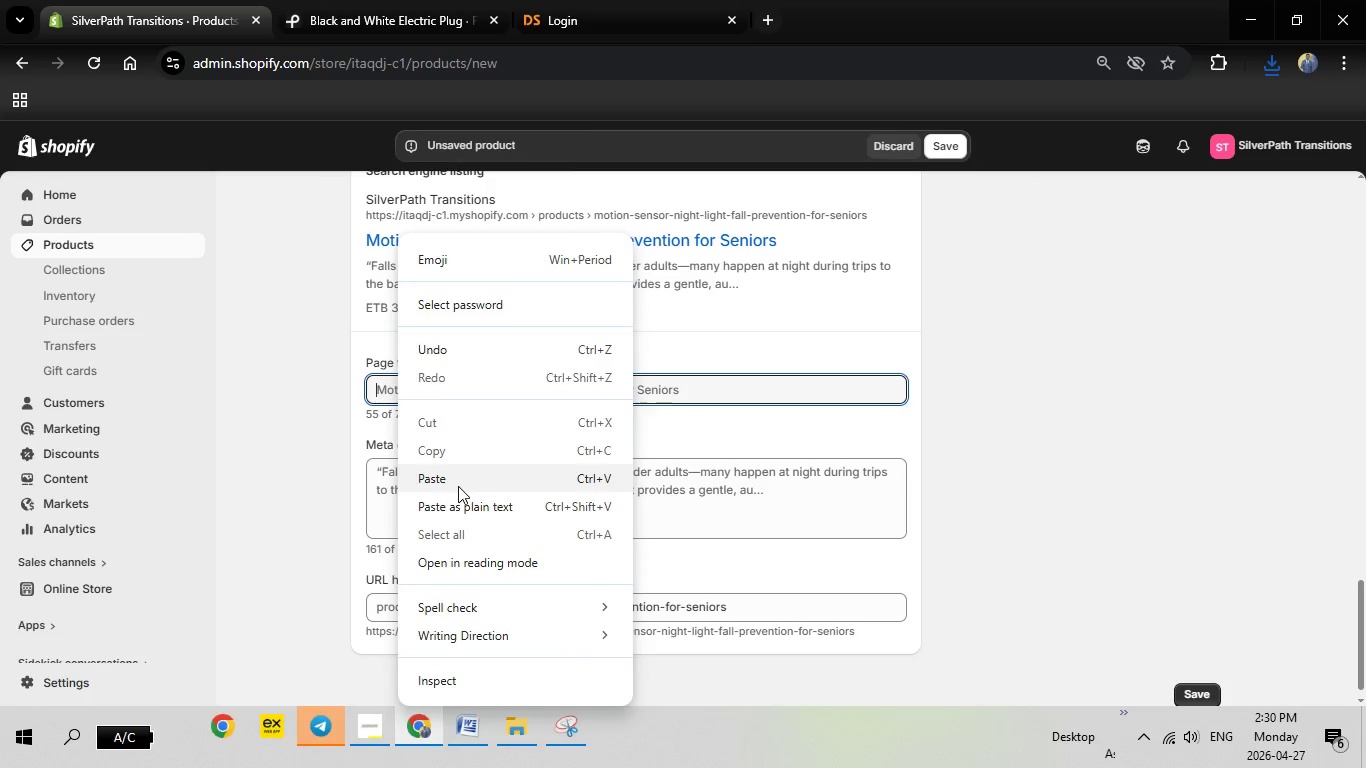 
left_click([458, 486])
 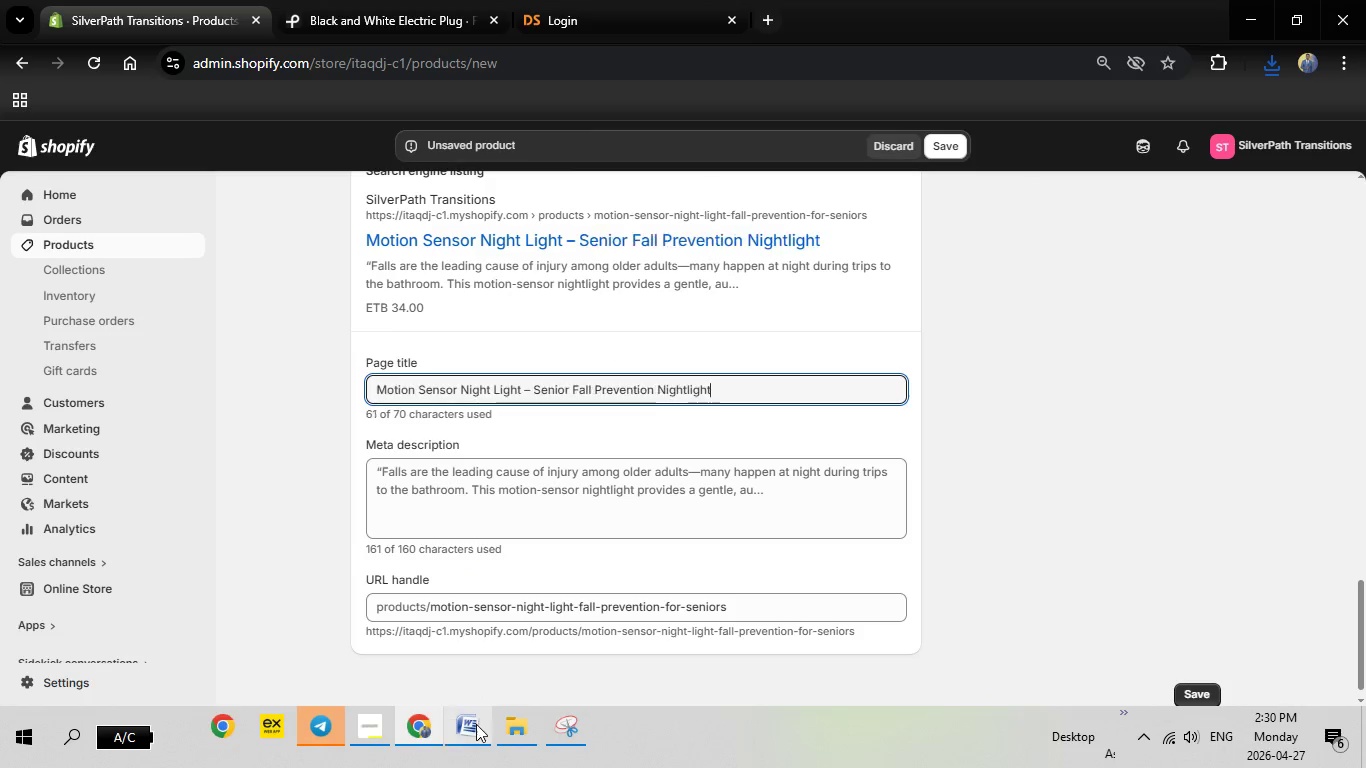 
left_click([475, 724])
 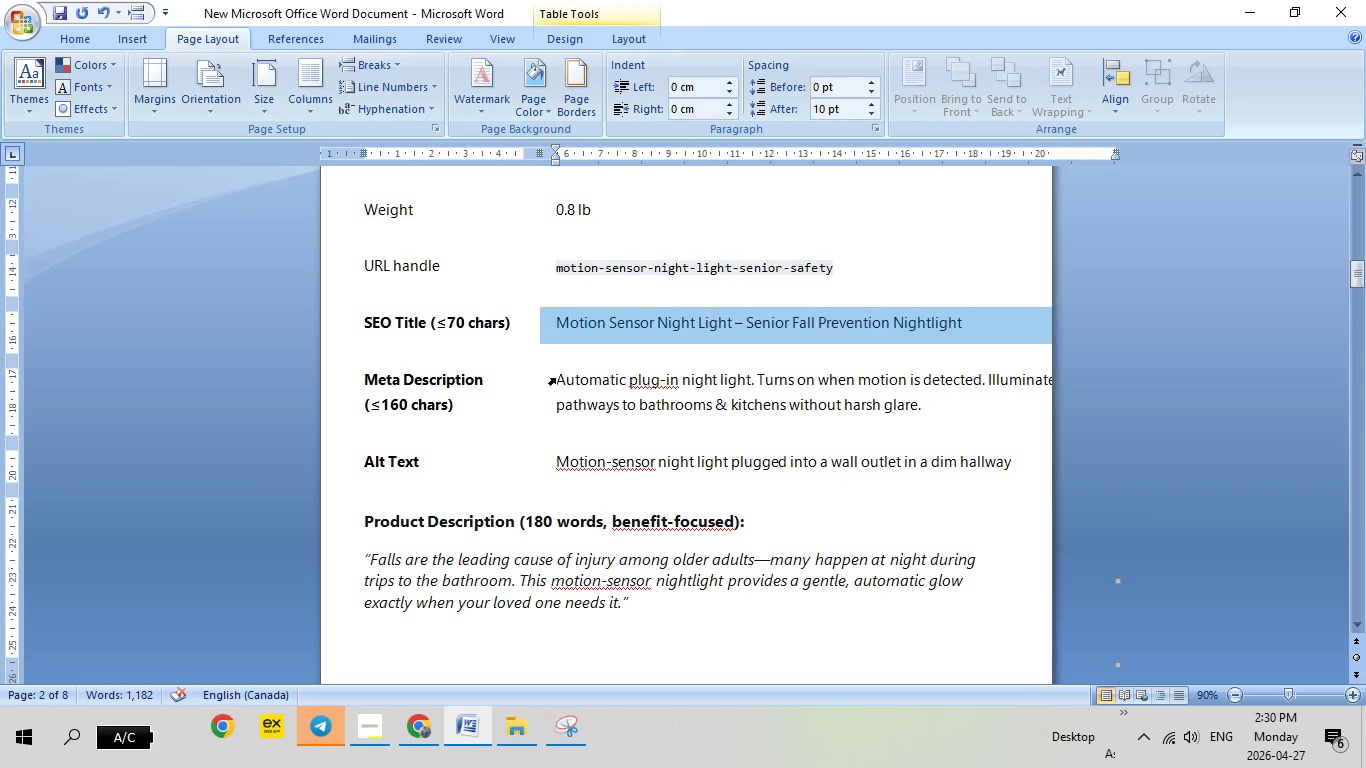 
left_click([551, 378])
 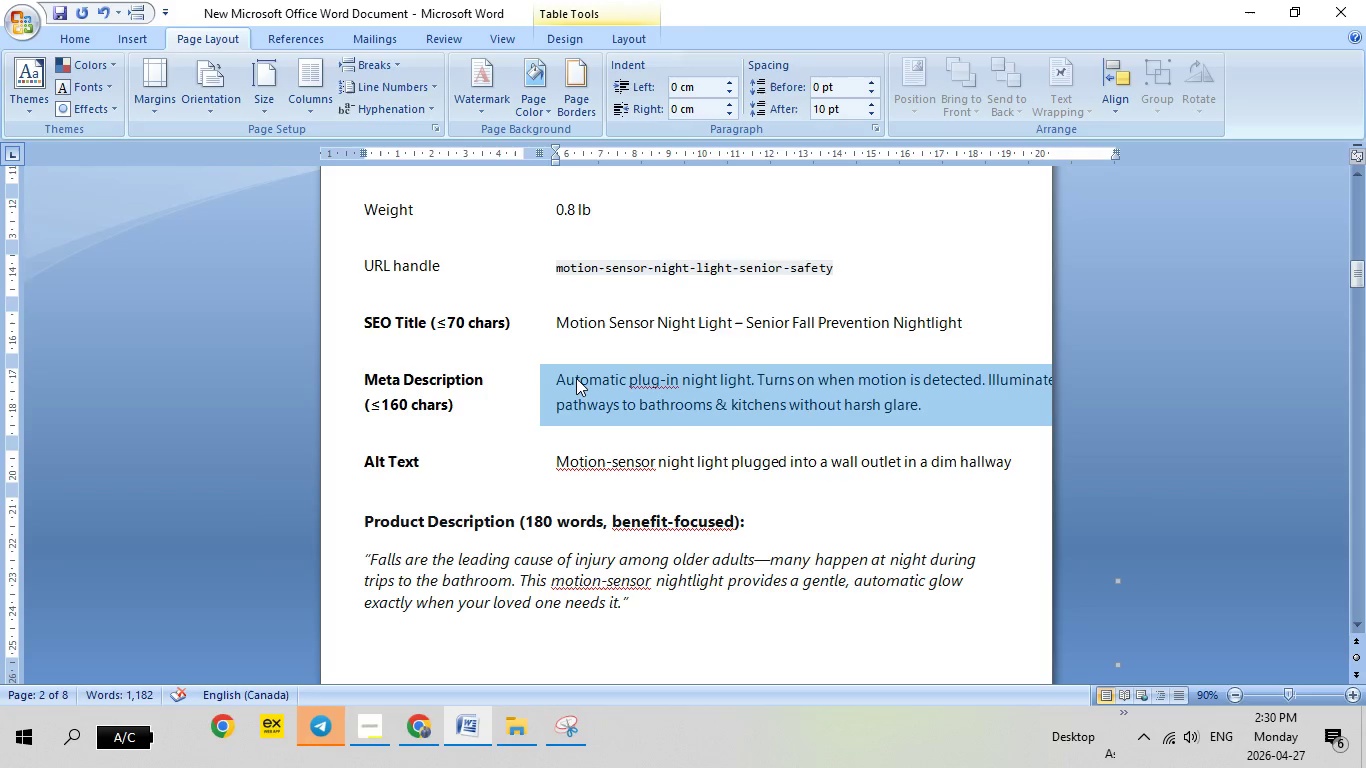 
right_click([576, 378])
 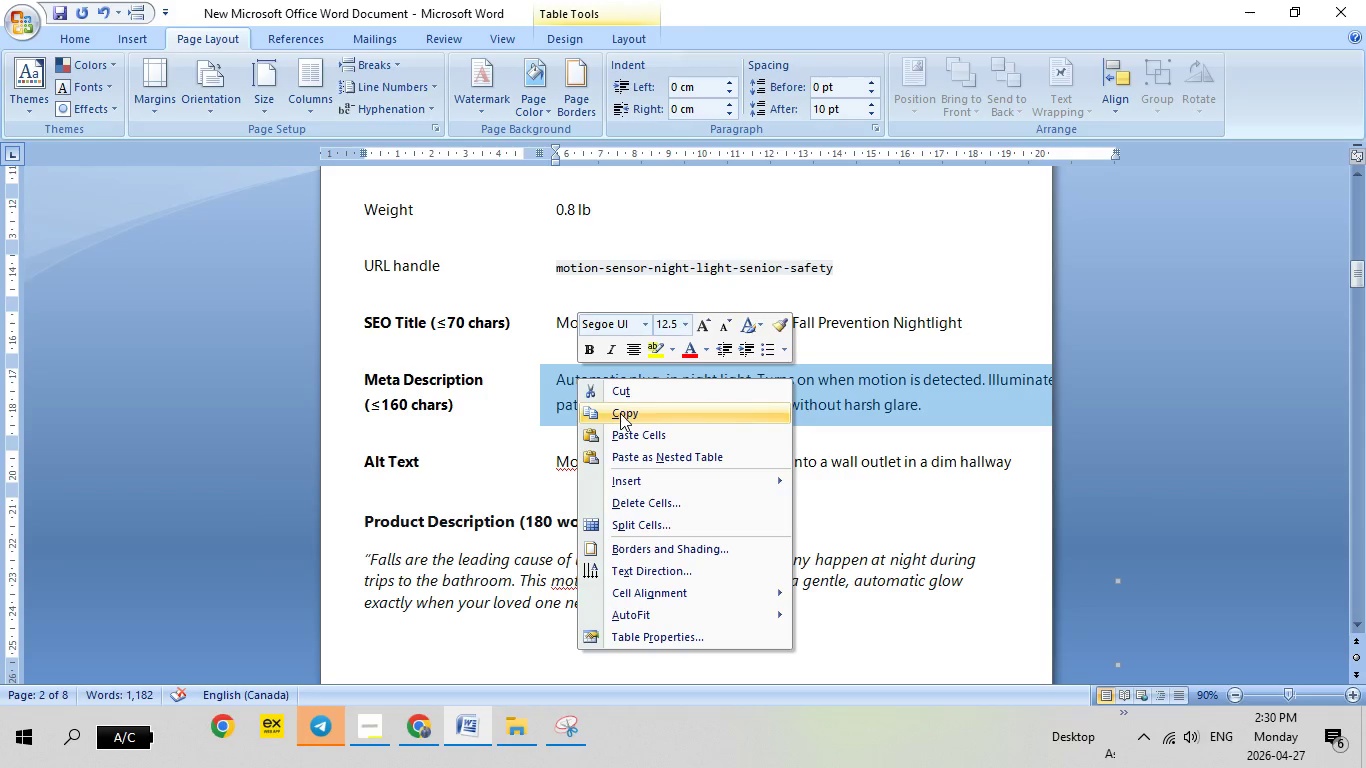 
left_click([620, 413])
 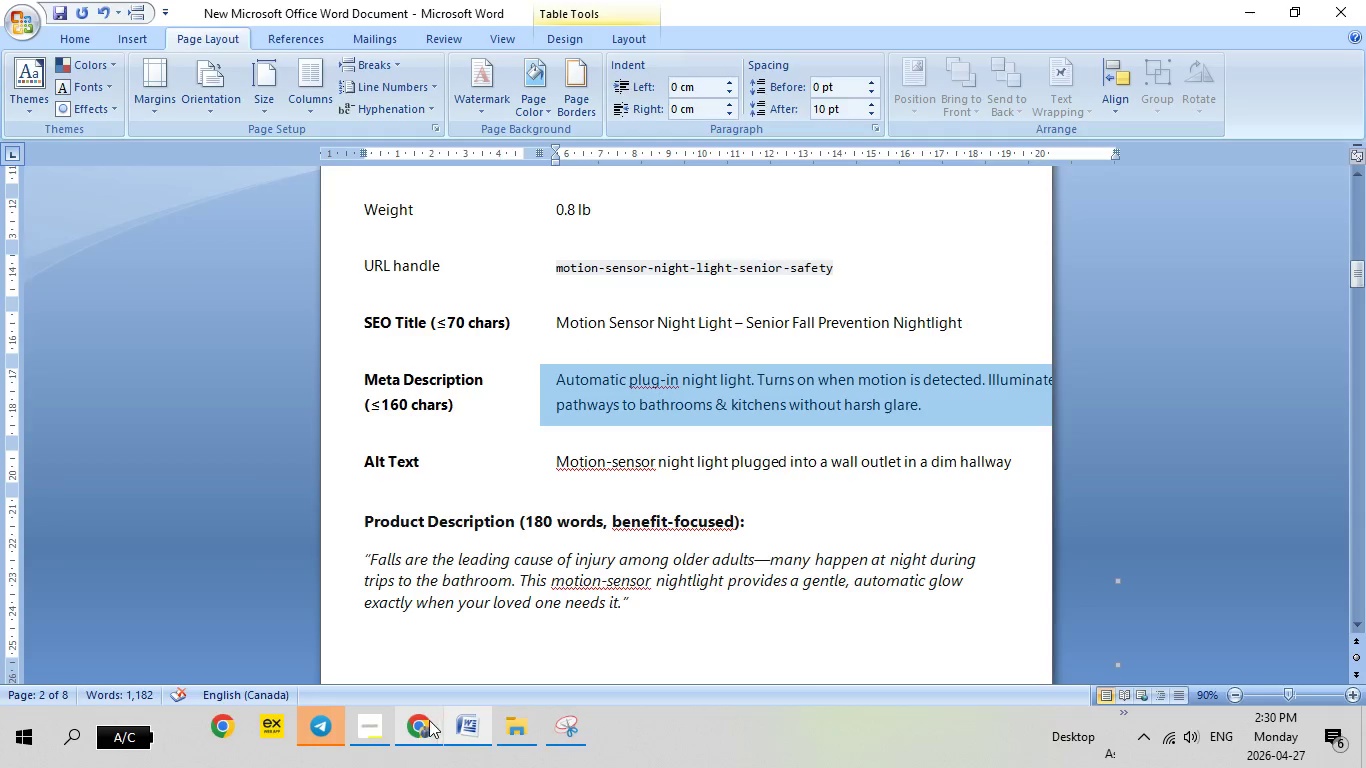 
left_click([428, 721])
 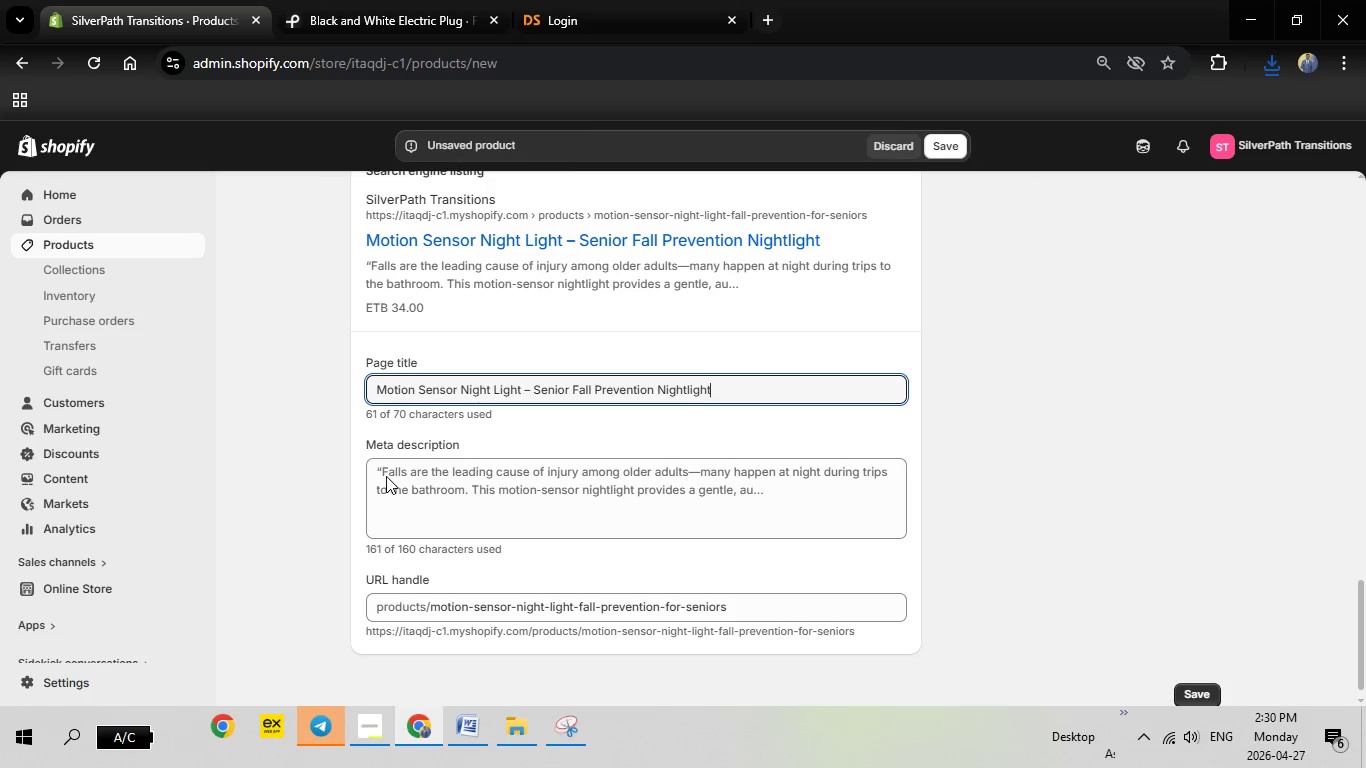 
left_click([386, 476])
 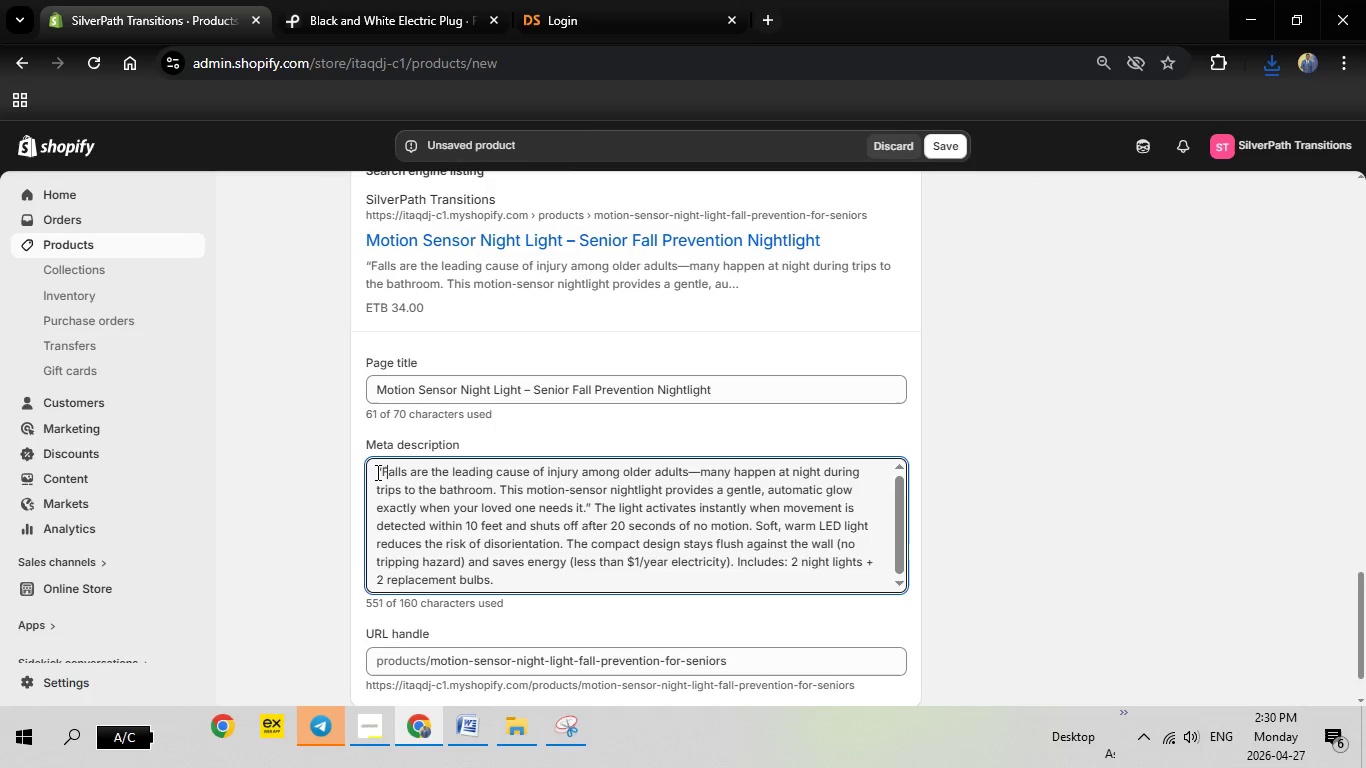 
left_click([376, 472])
 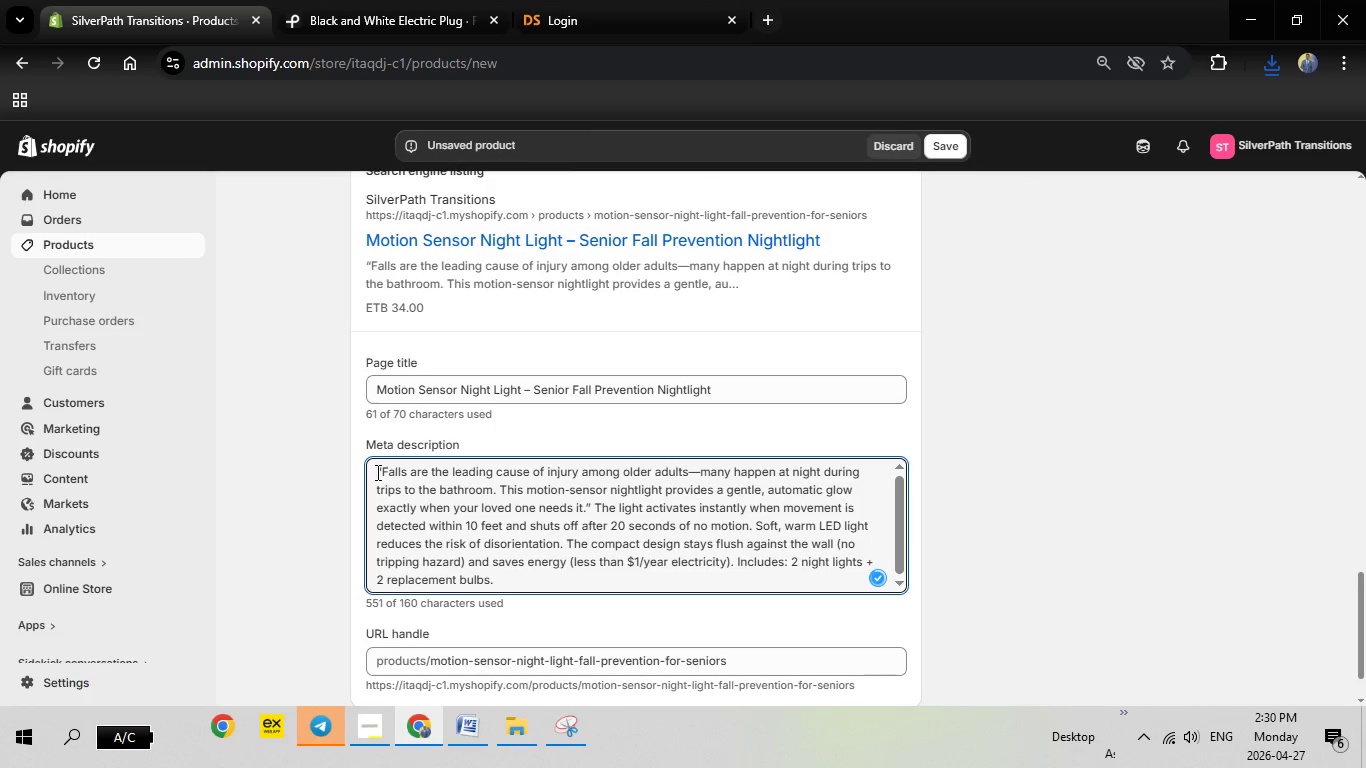 
left_click_drag(start_coordinate=[376, 472], to_coordinate=[547, 582])
 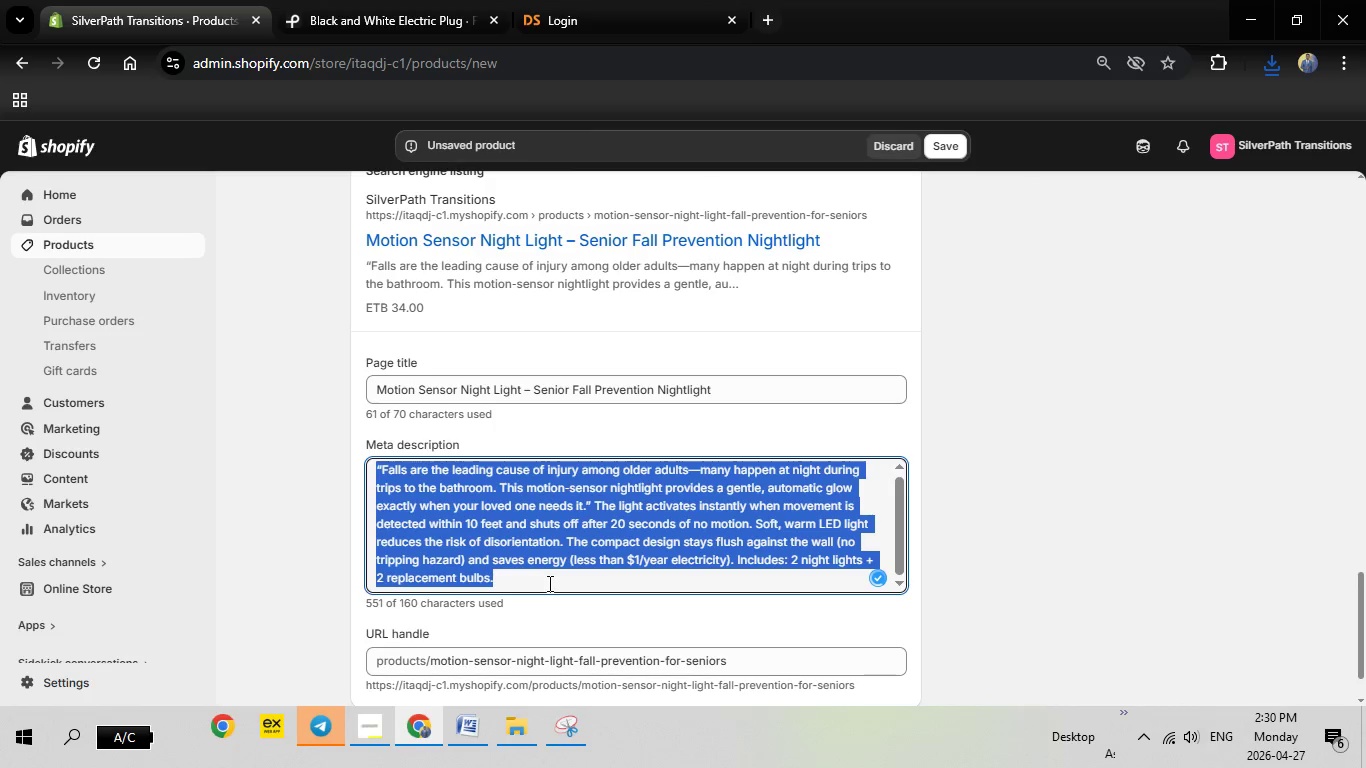 
key(Backspace)
 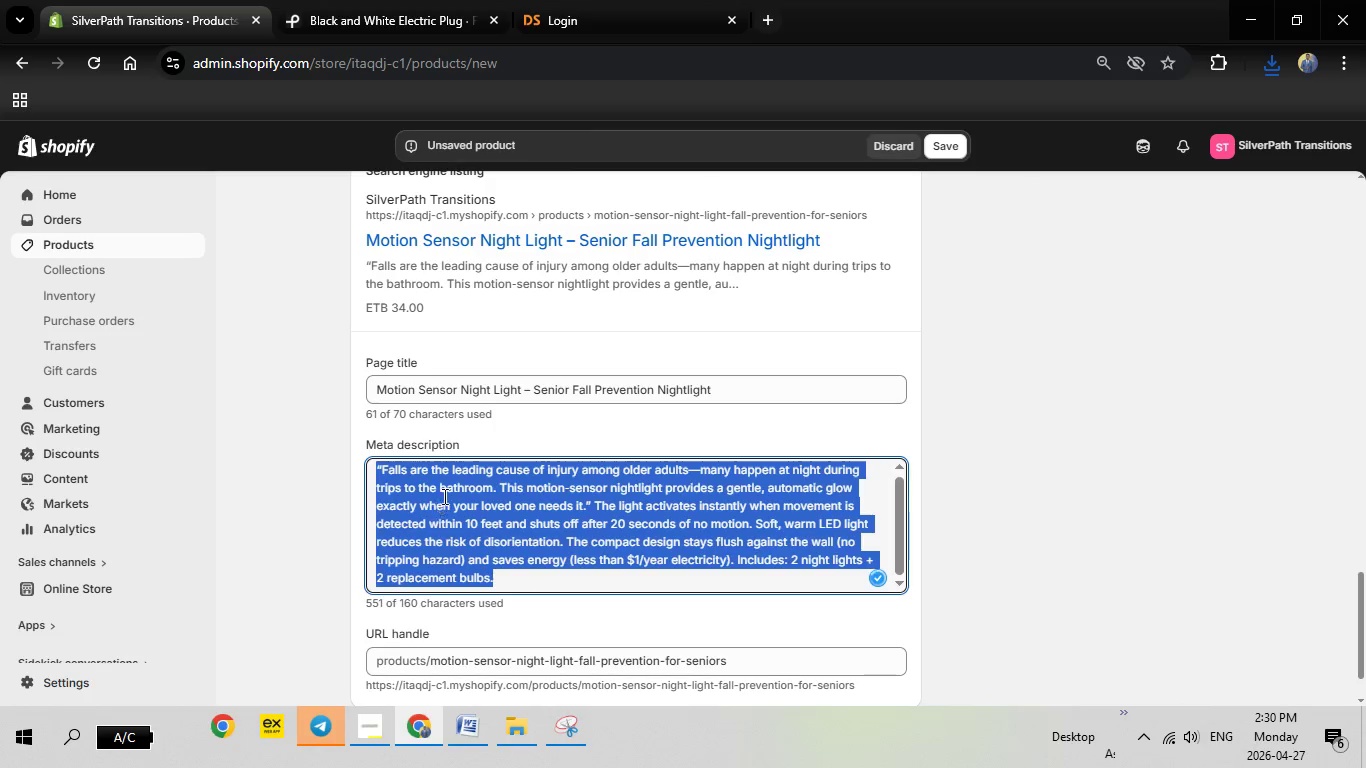 
mouse_move([435, 475])
 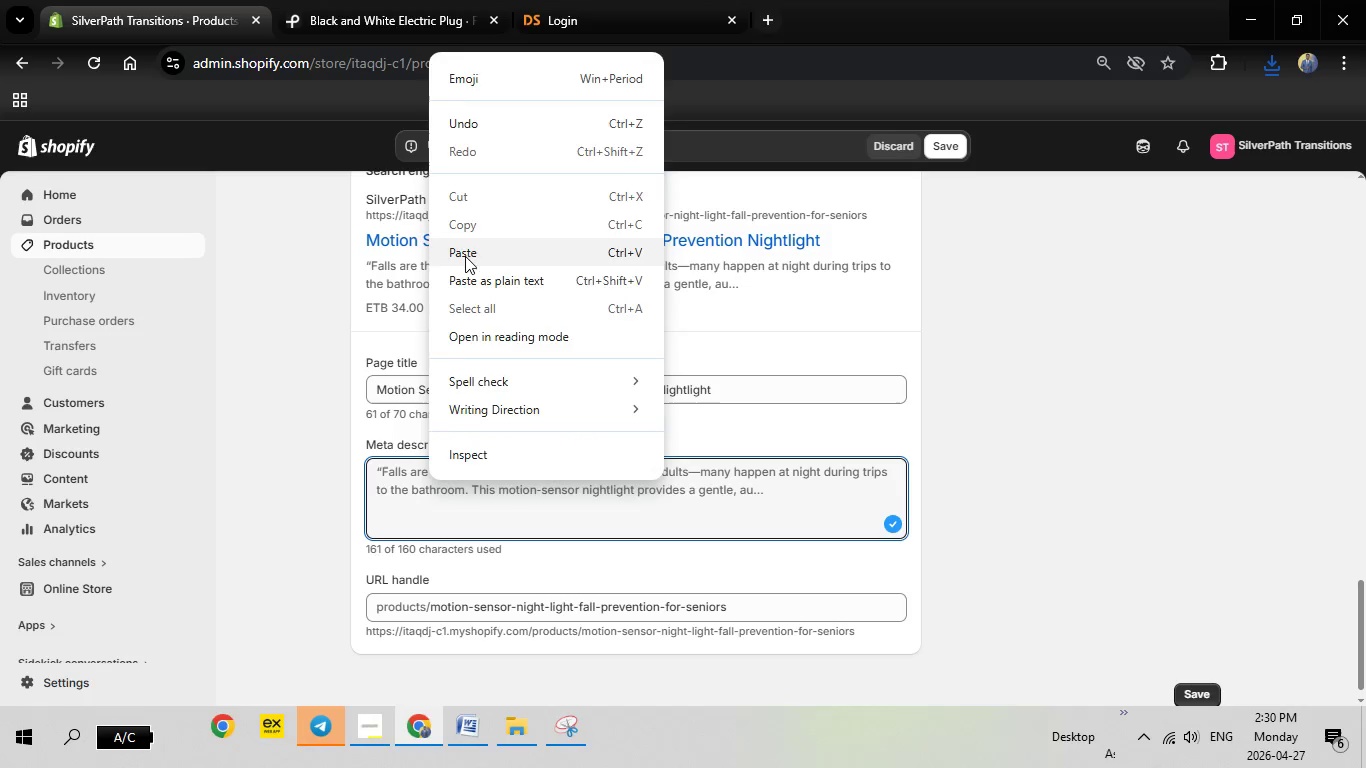 
left_click([465, 256])
 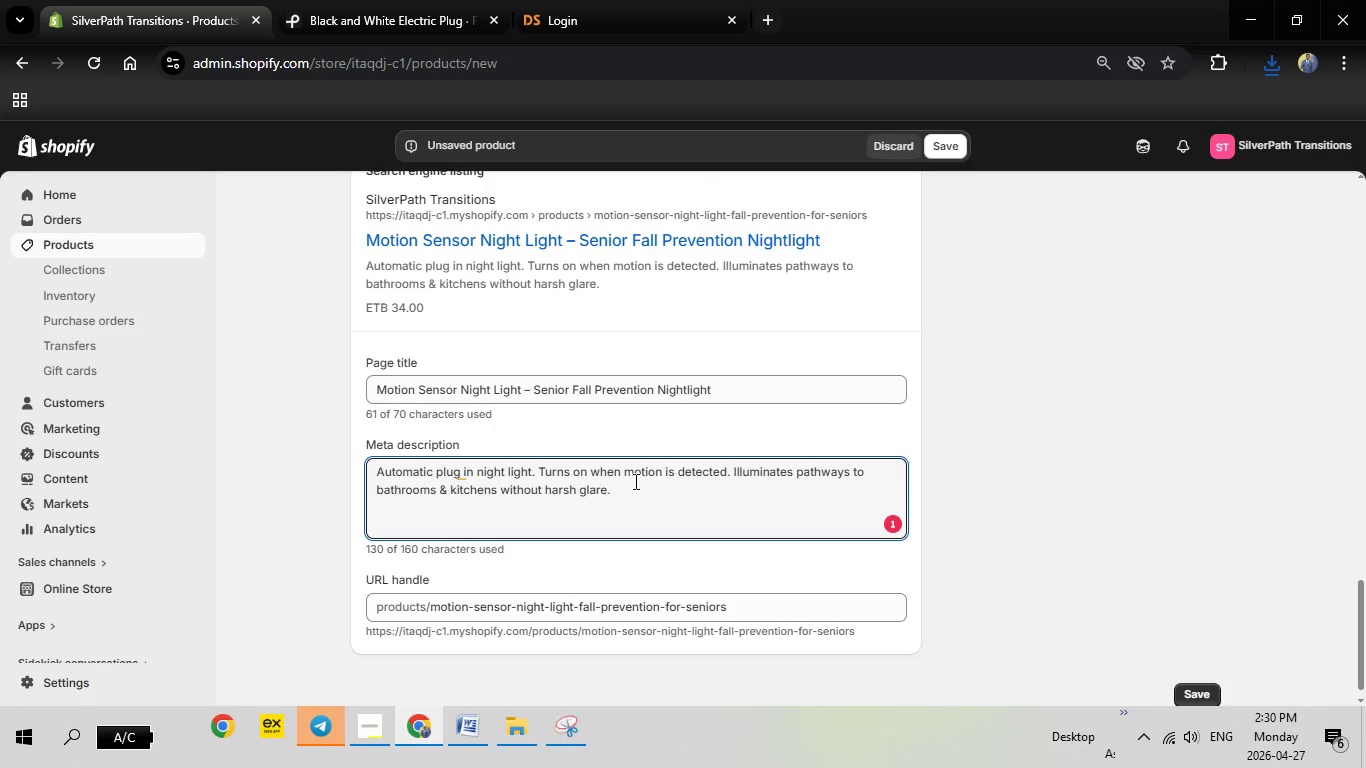 
left_click([458, 474])
 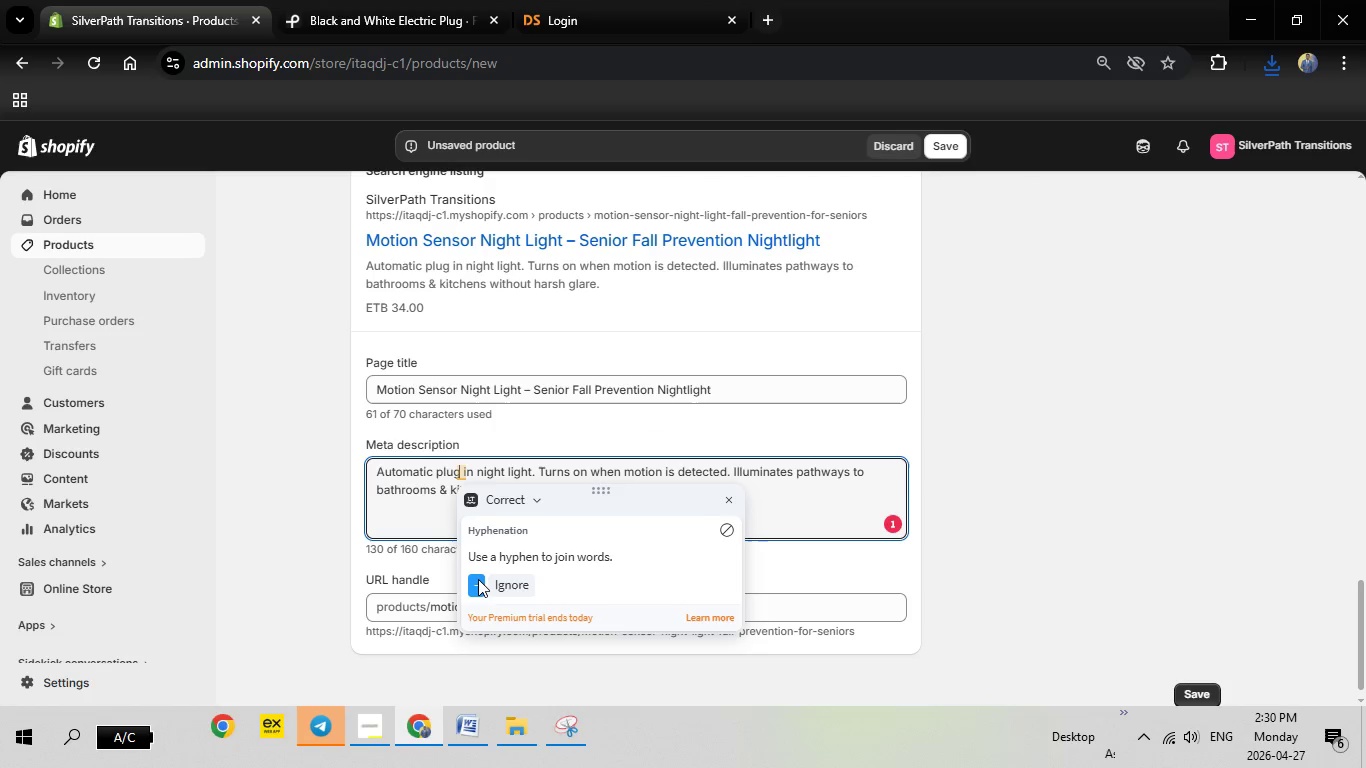 
left_click([478, 579])
 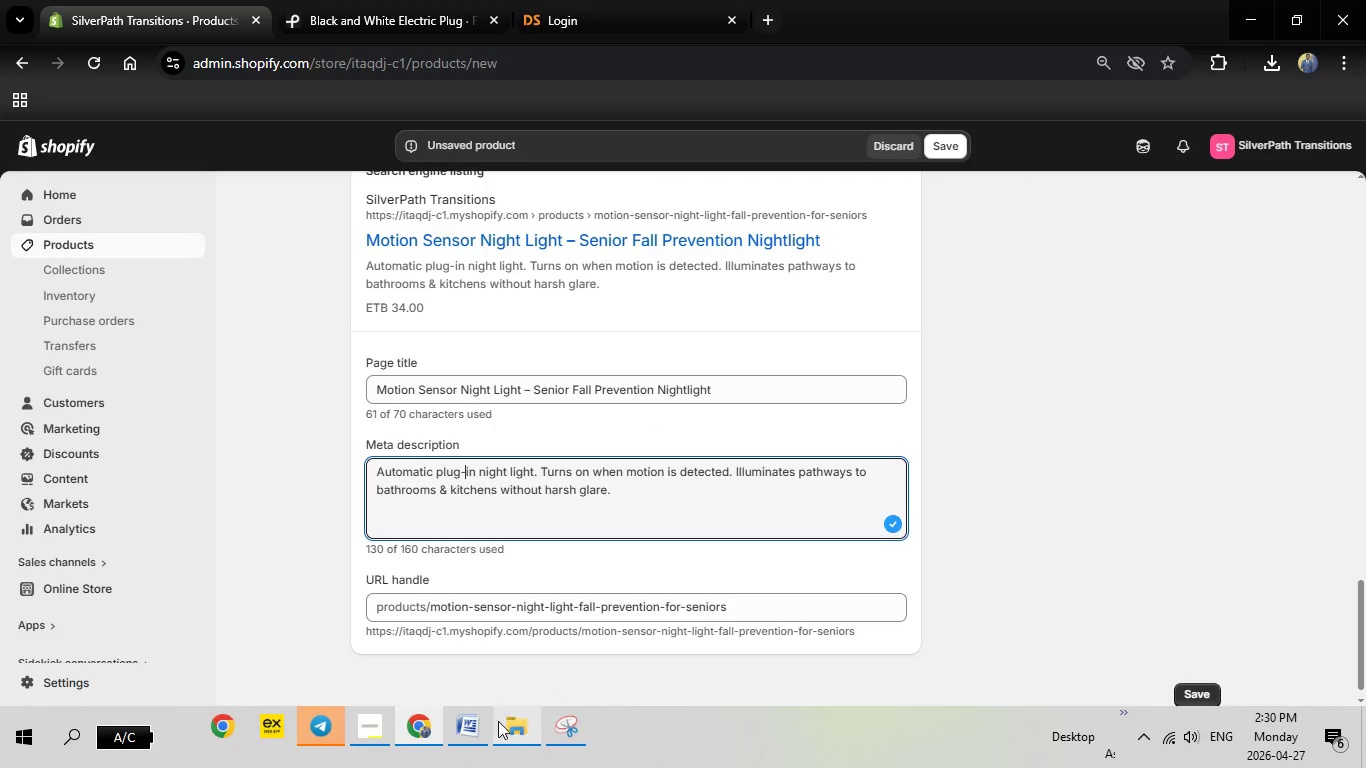 
left_click([466, 735])
 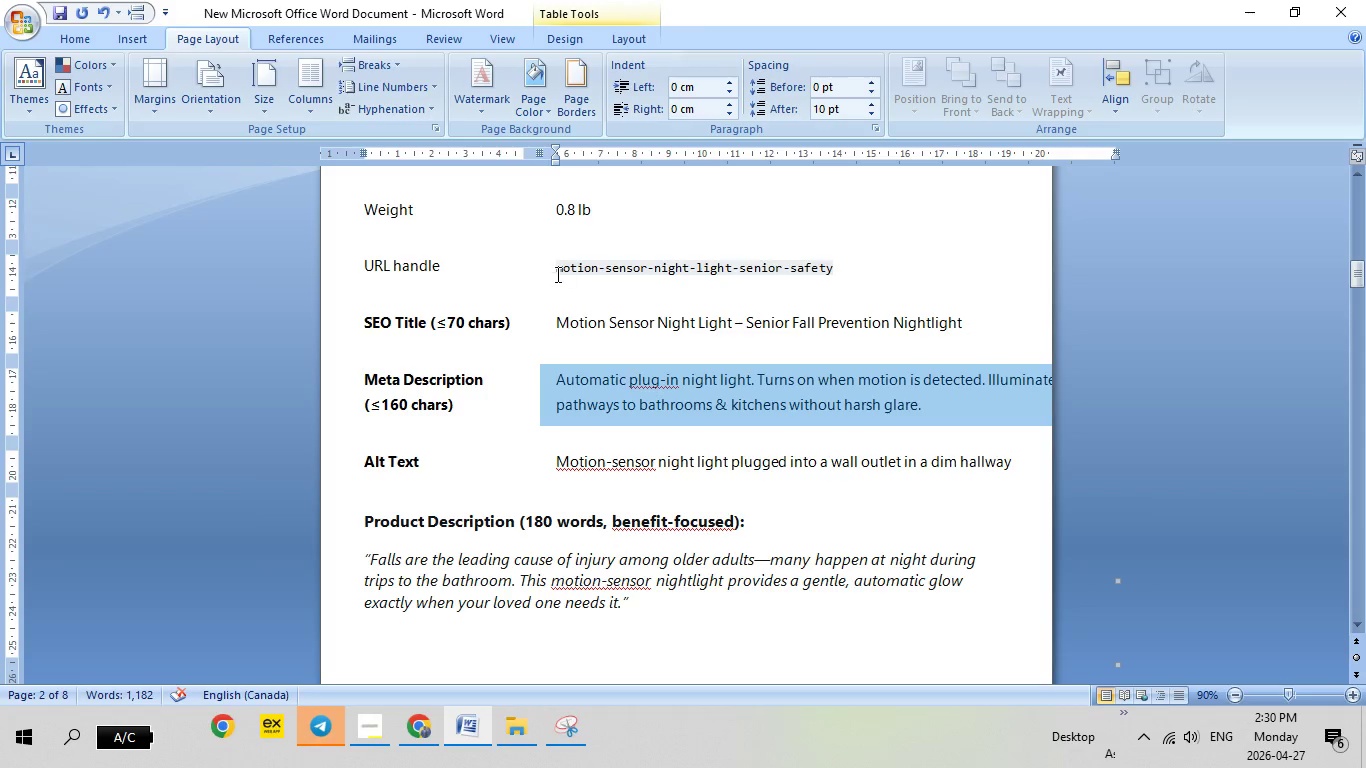 
left_click([550, 274])
 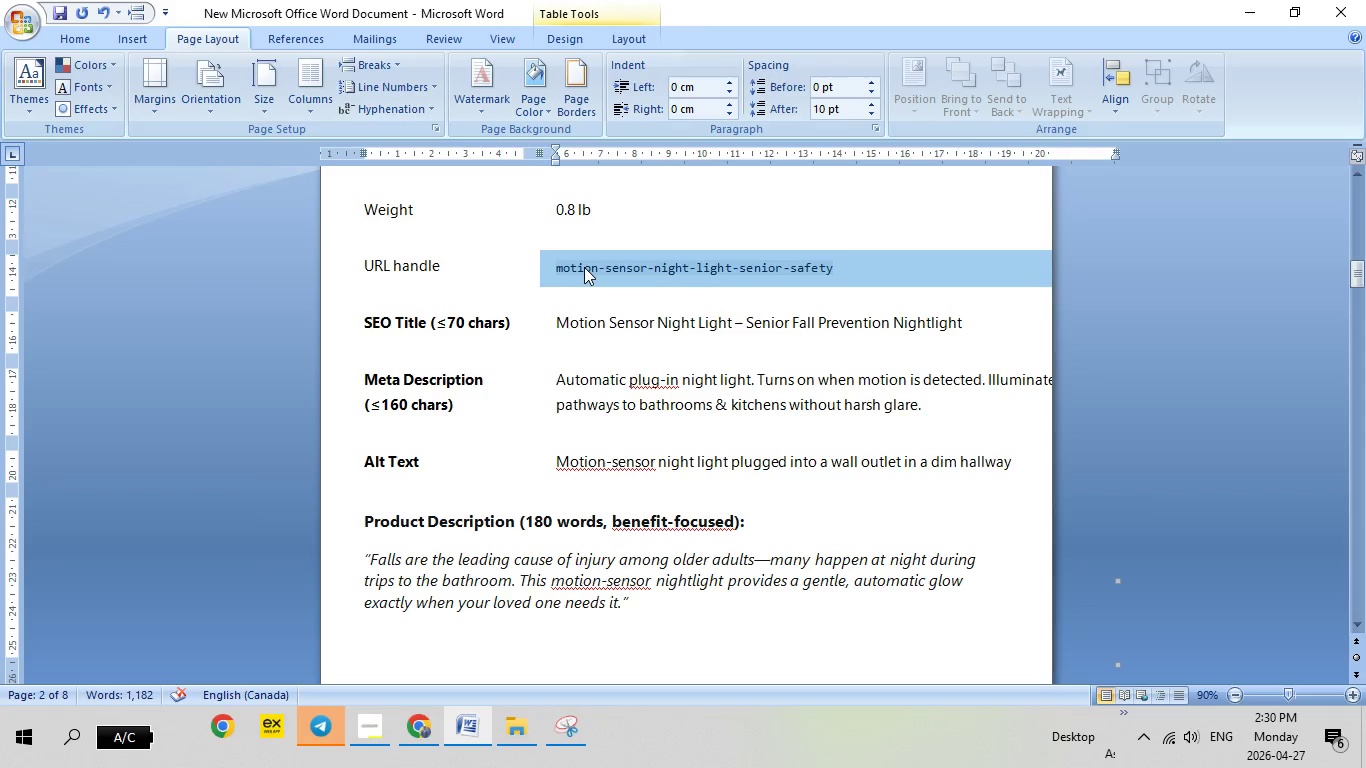 
right_click([584, 267])
 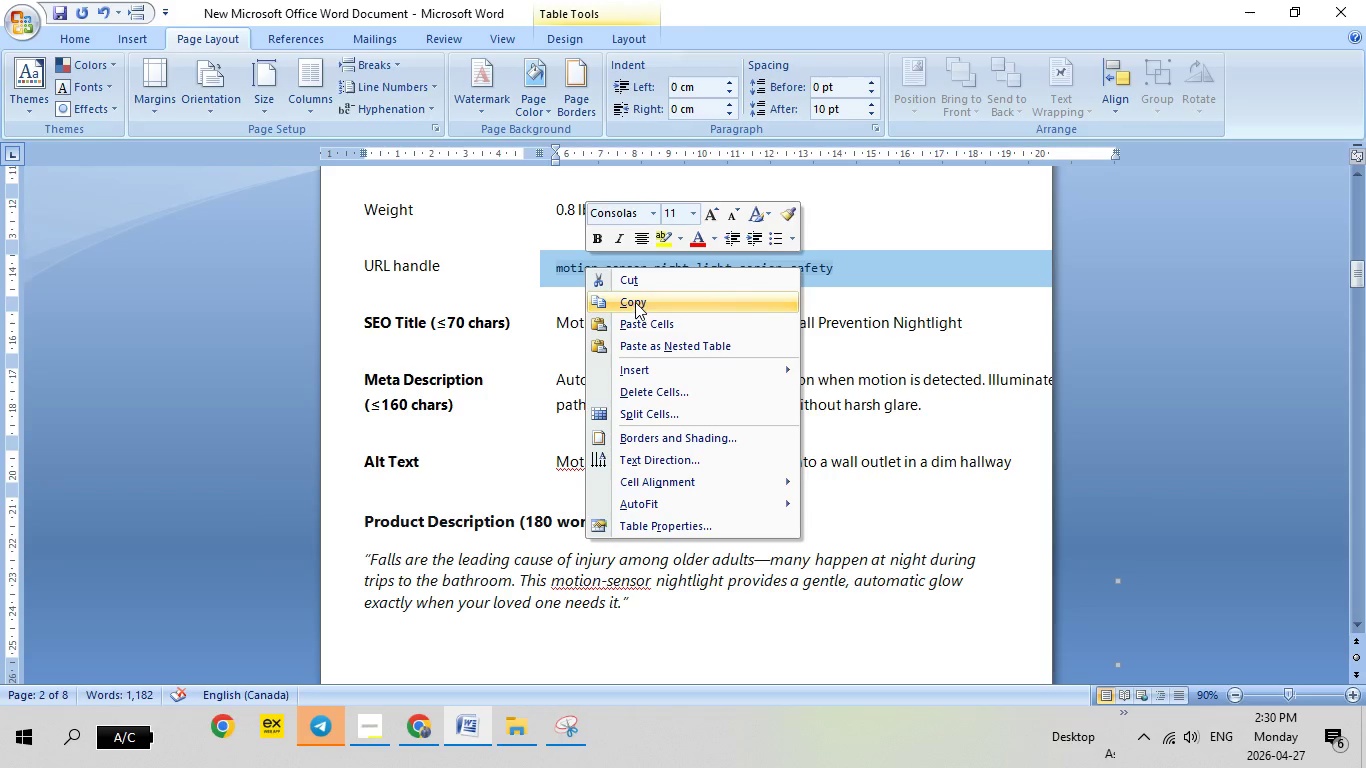 
left_click([635, 302])
 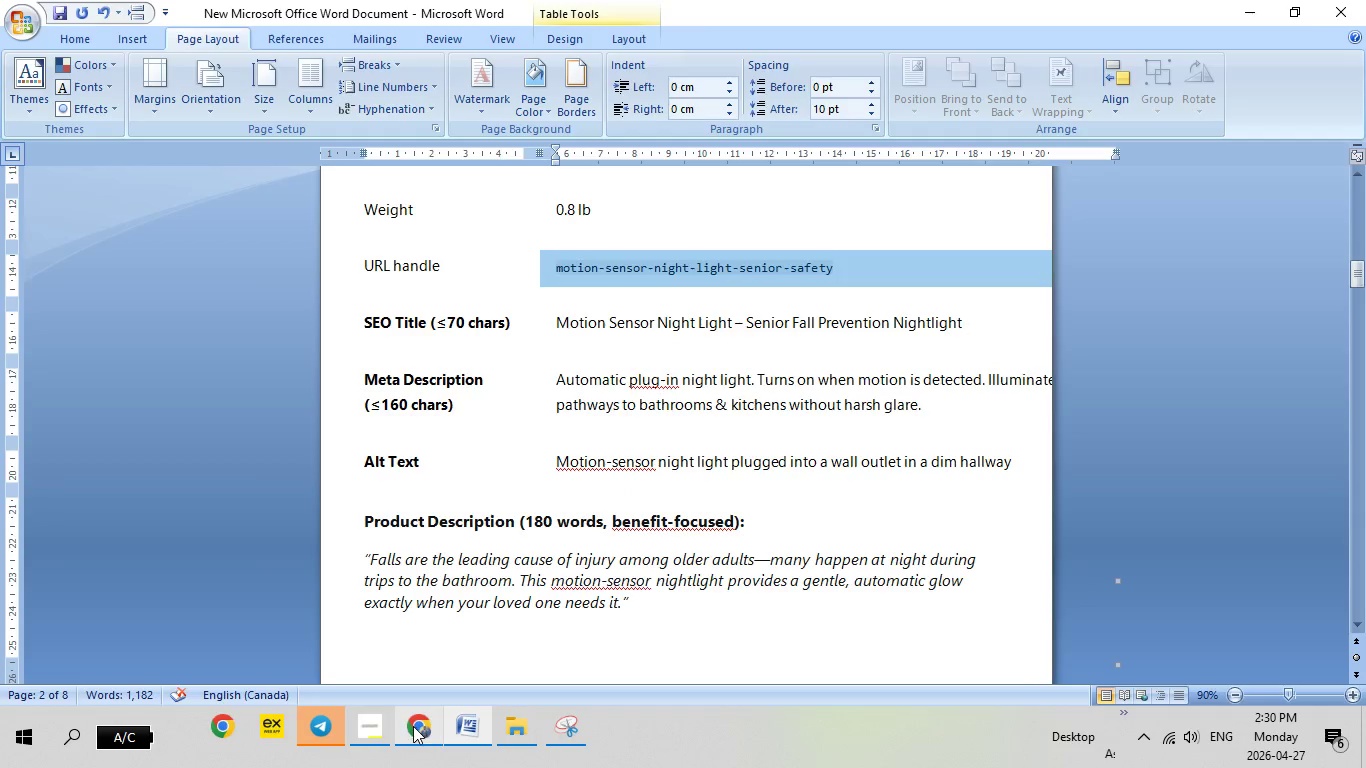 
left_click([413, 726])
 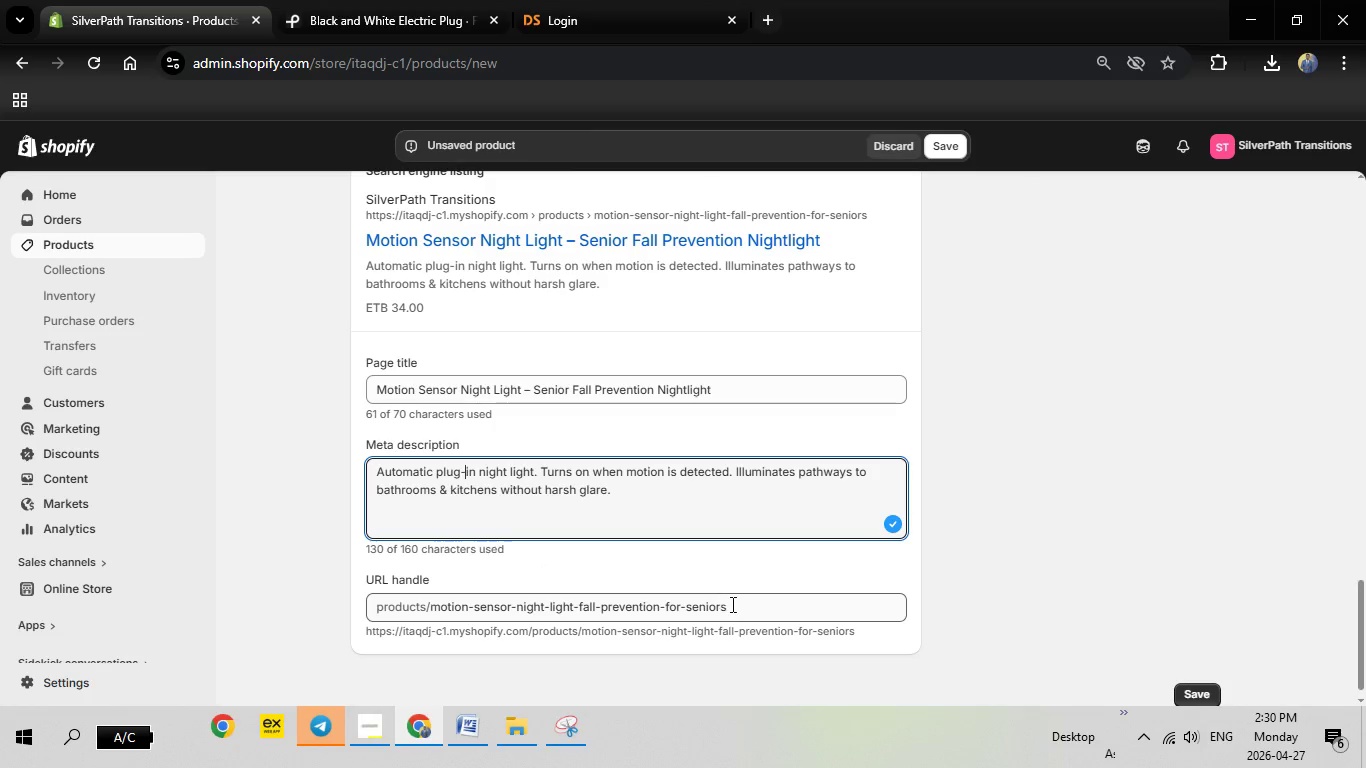 
left_click_drag(start_coordinate=[731, 604], to_coordinate=[438, 609])
 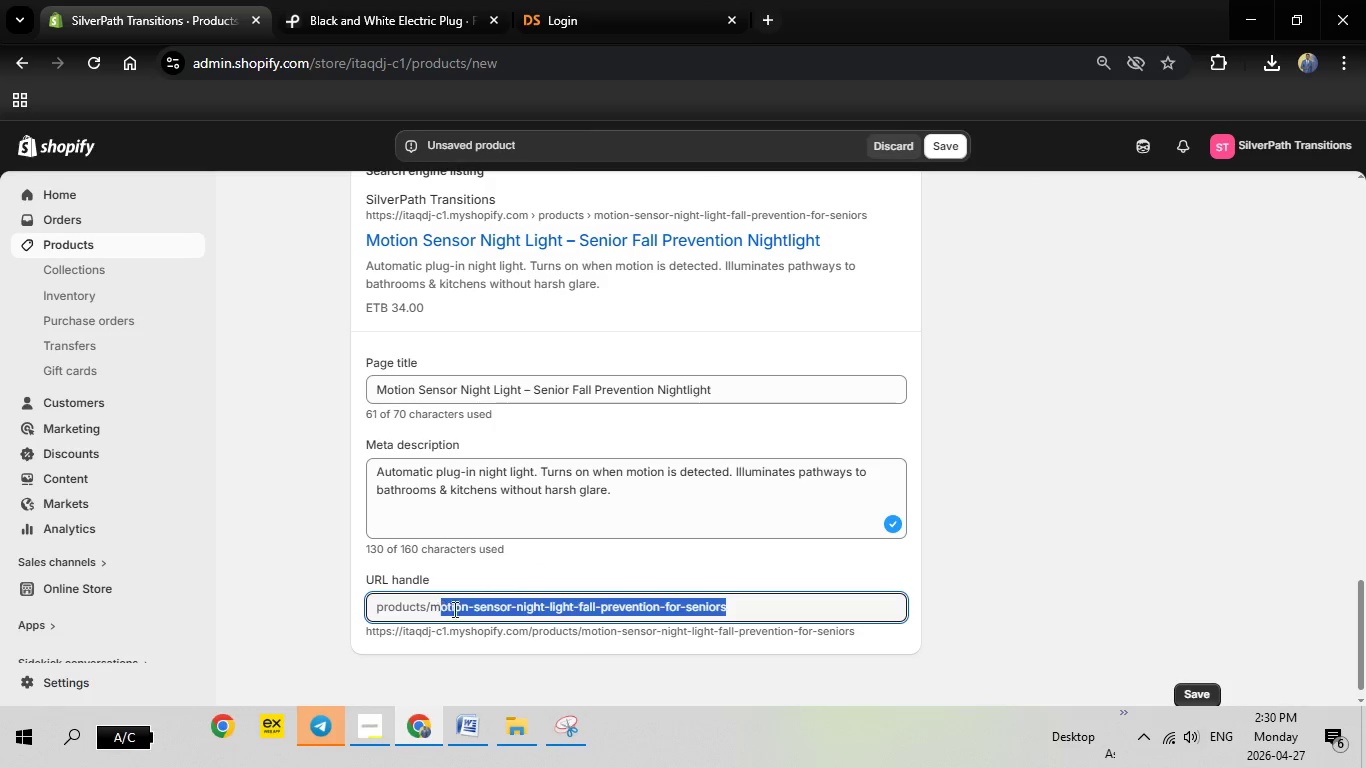 
key(Backspace)
 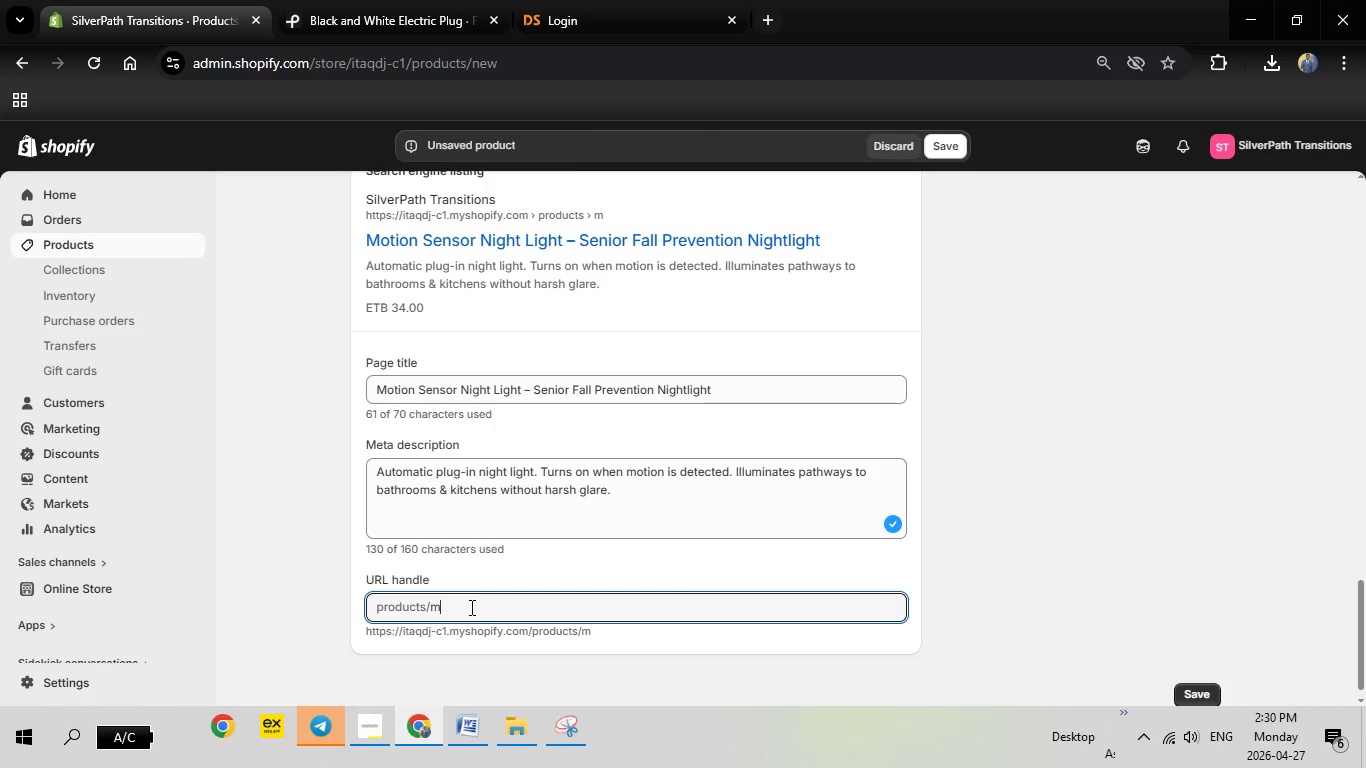 
right_click([470, 607])
 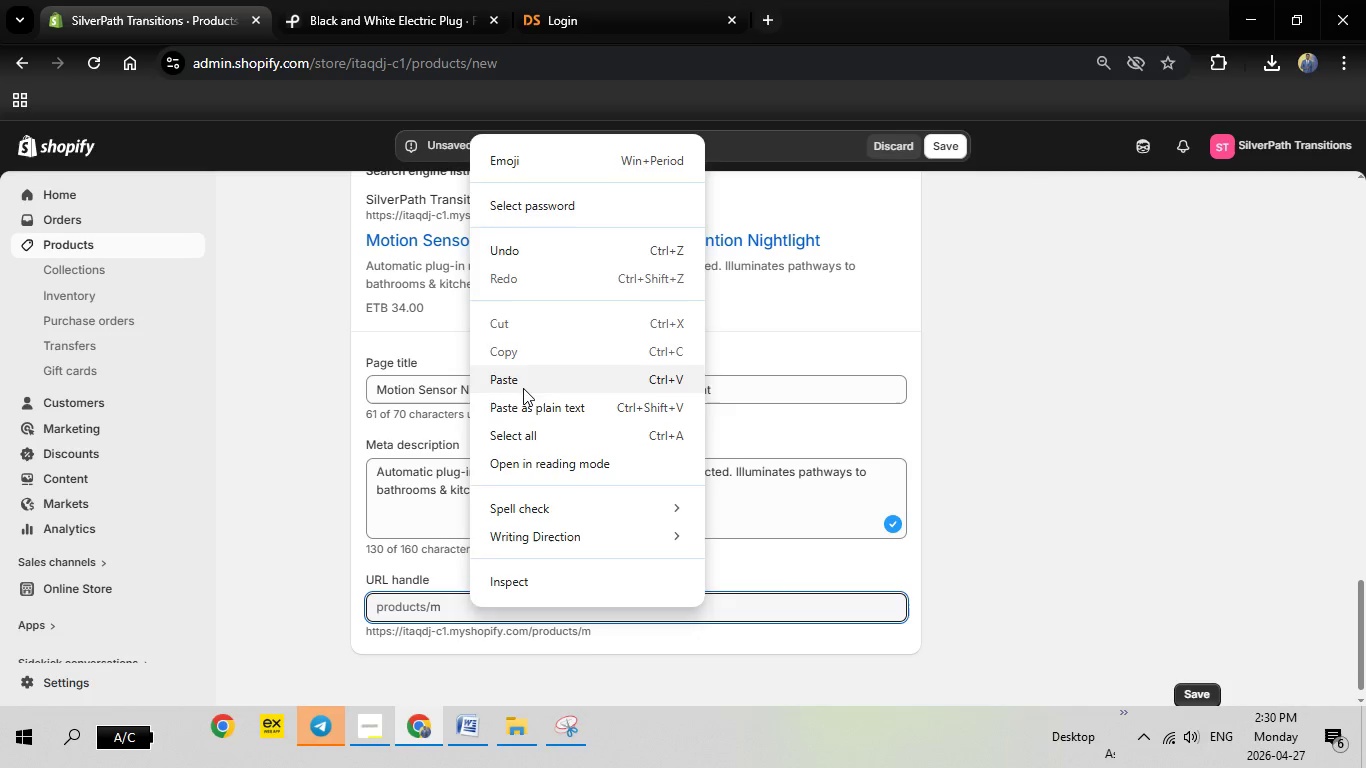 
left_click([523, 388])
 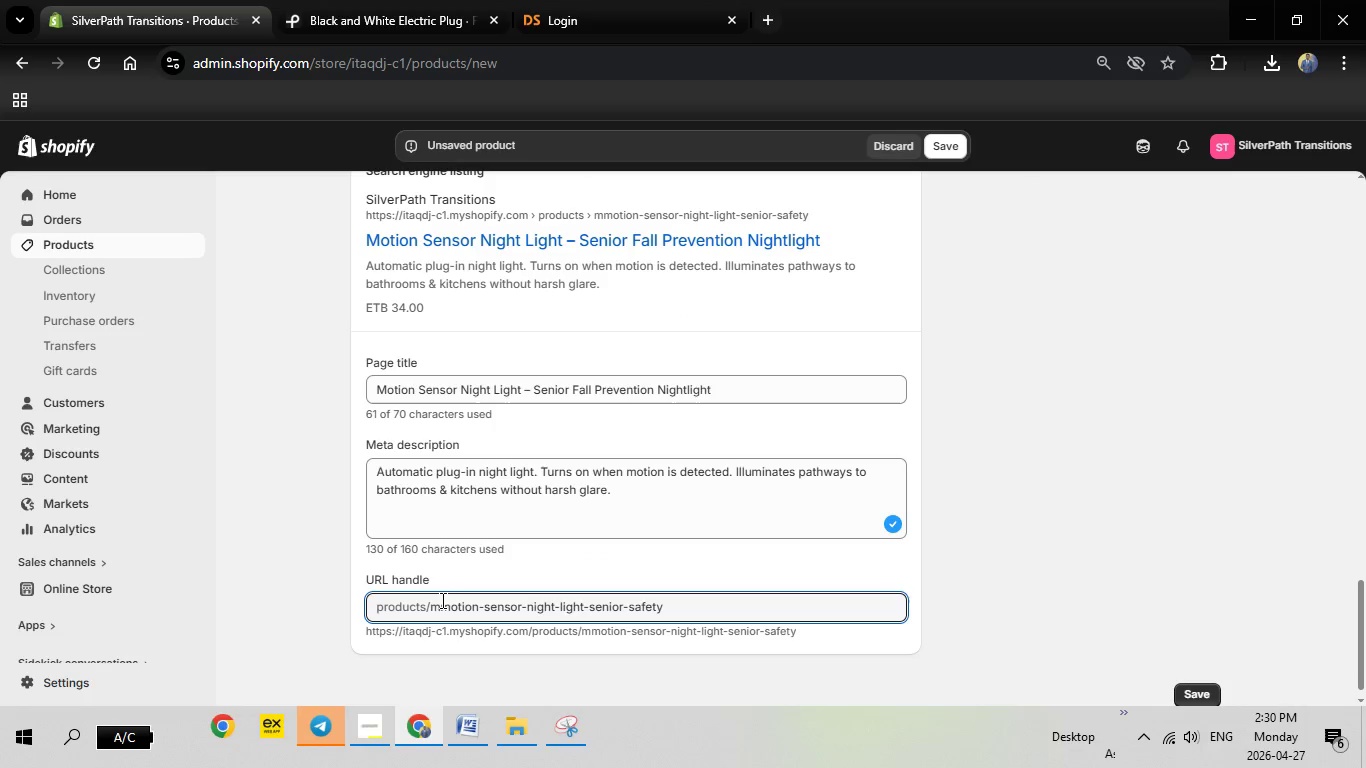 
left_click([439, 603])
 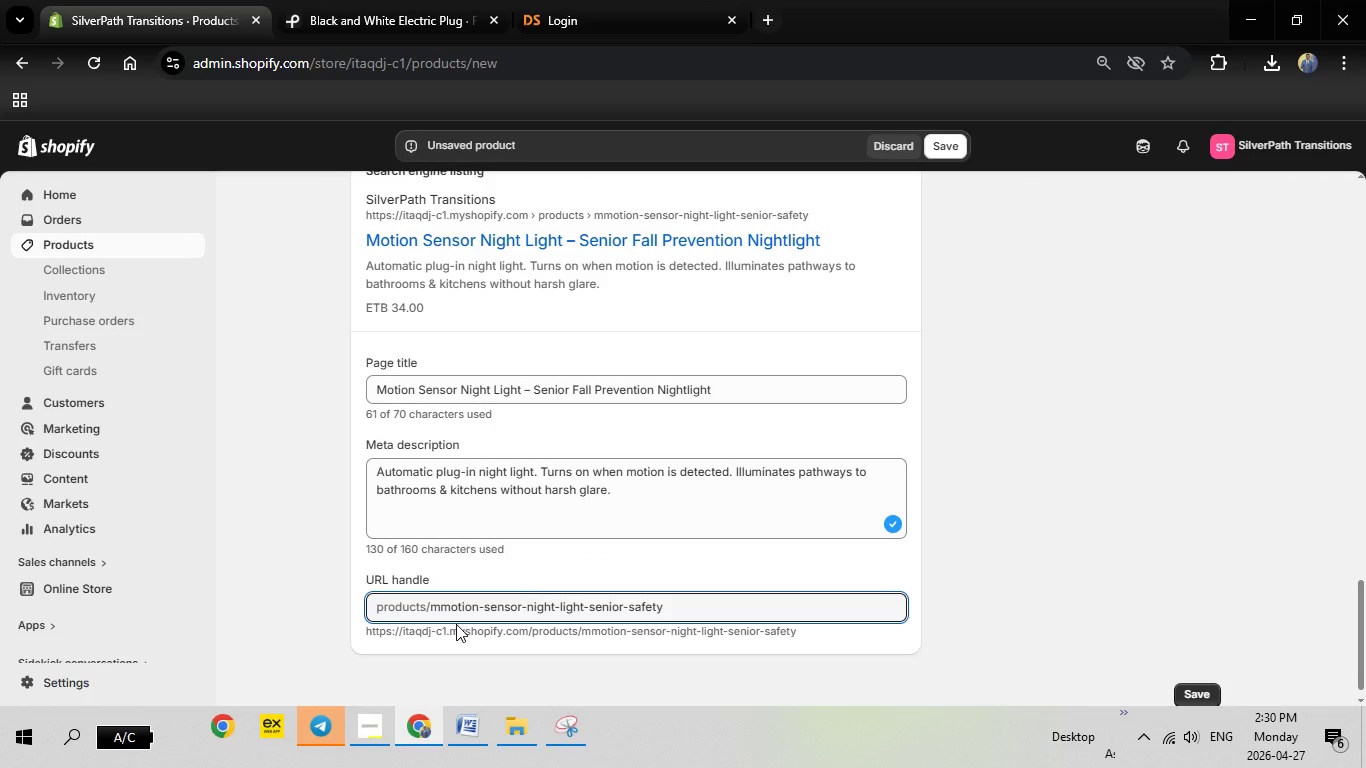 
key(Backspace)
 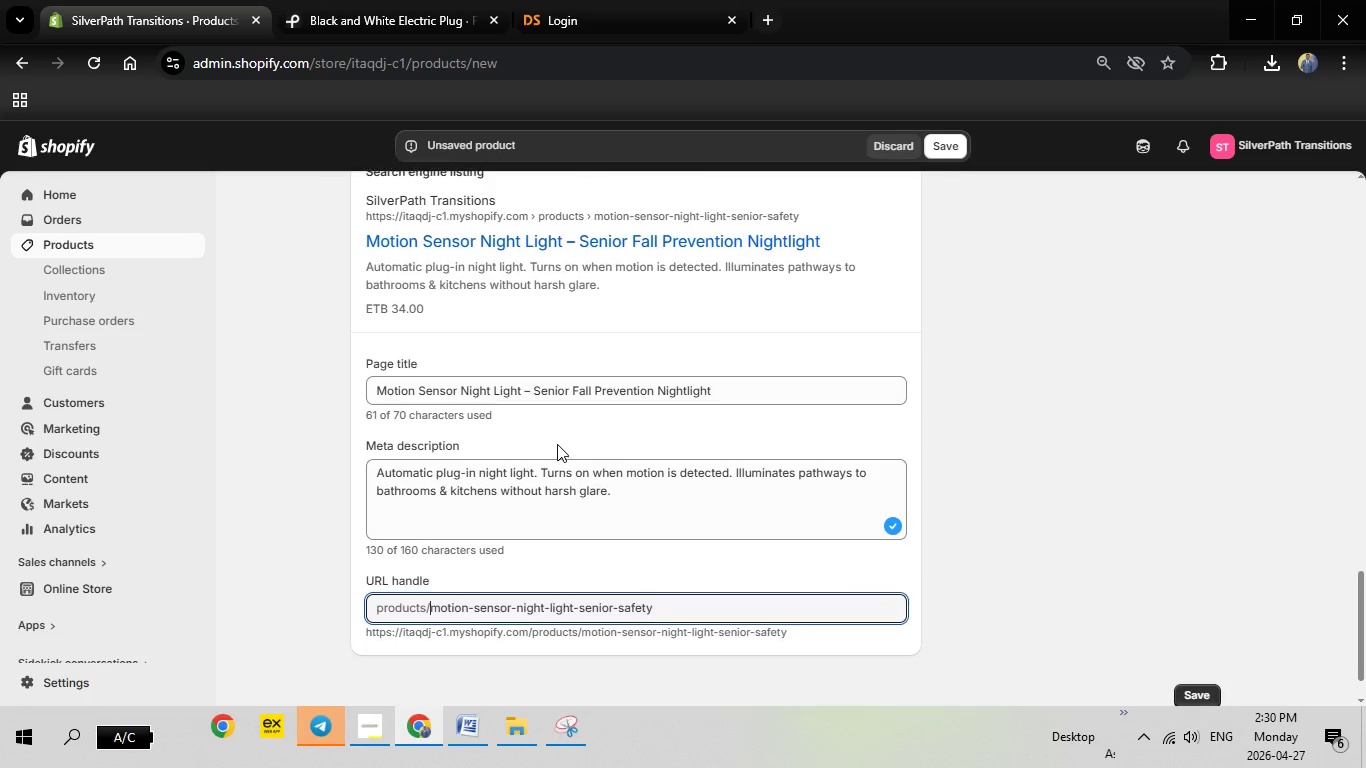 
scroll: coordinate [549, 400], scroll_direction: up, amount: 17.0
 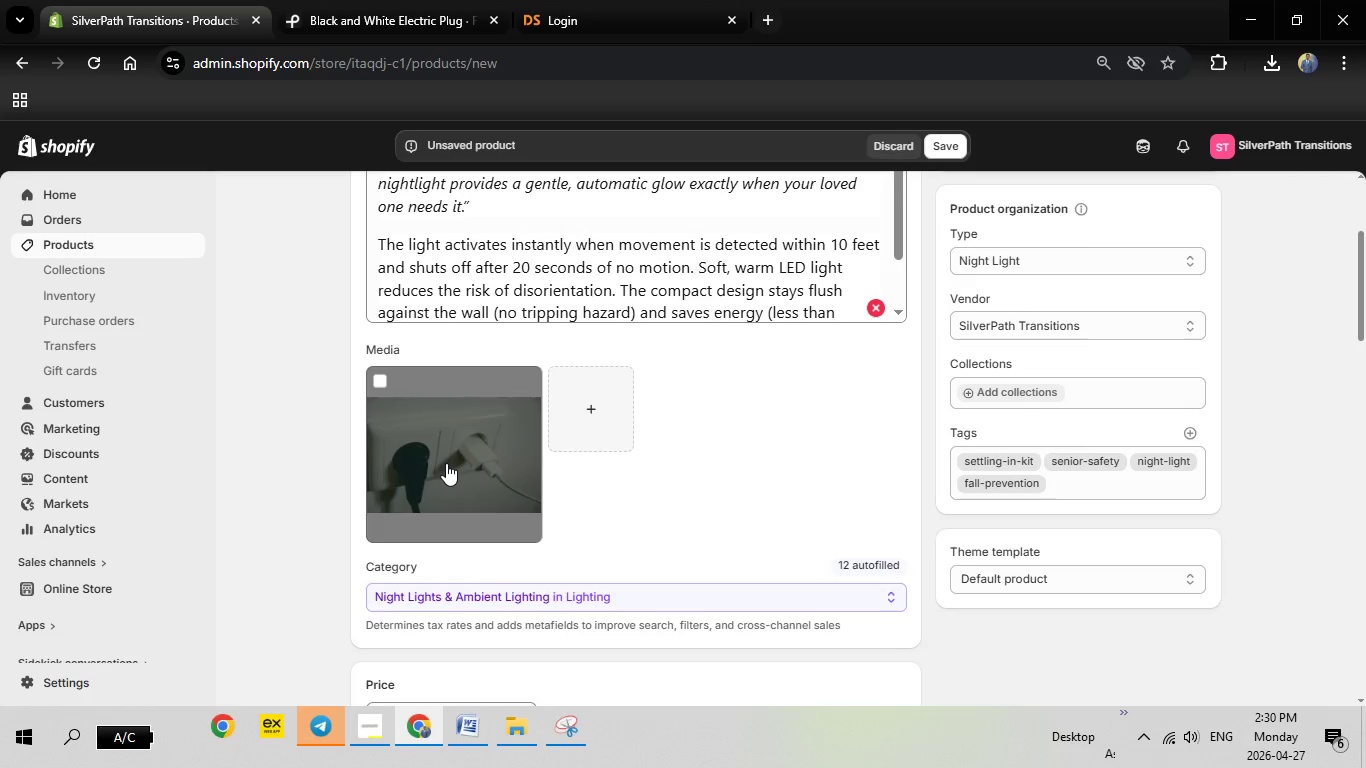 
left_click([446, 463])
 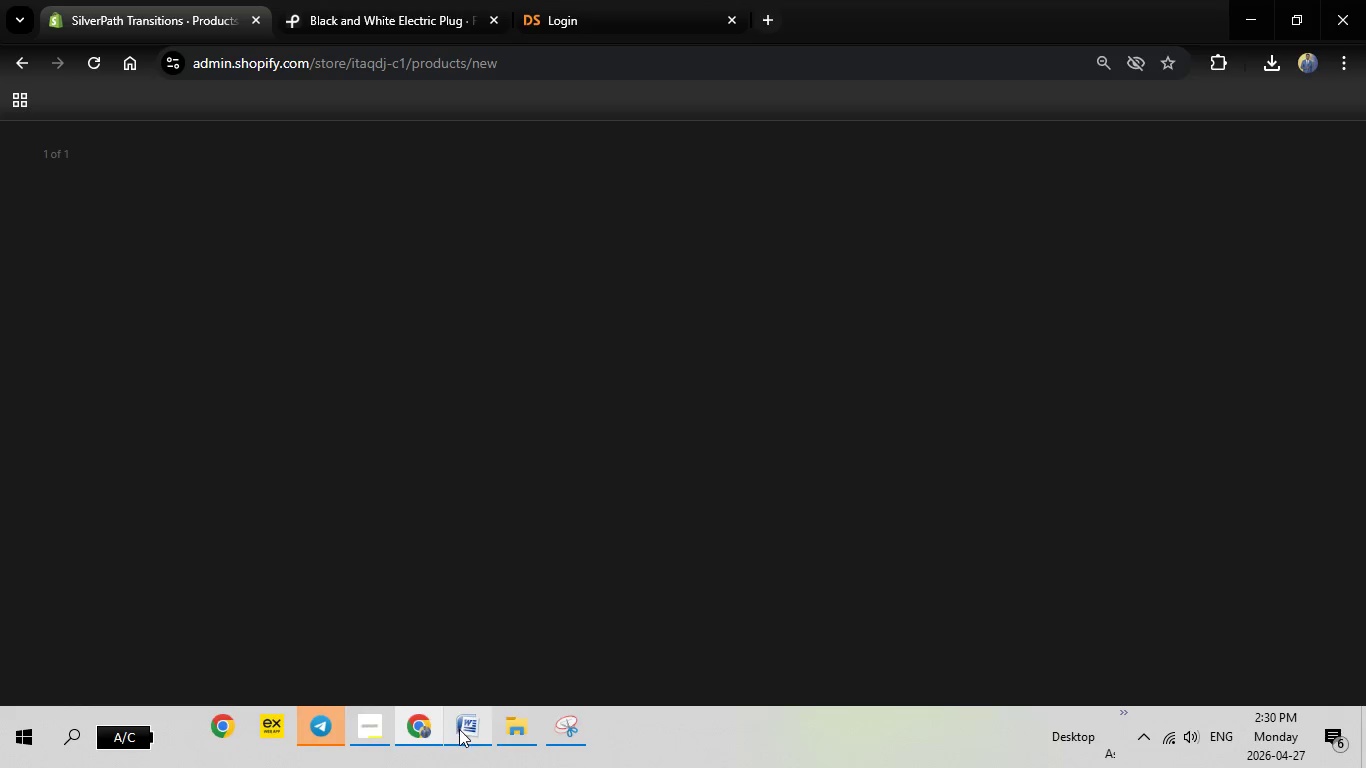 
left_click([459, 729])
 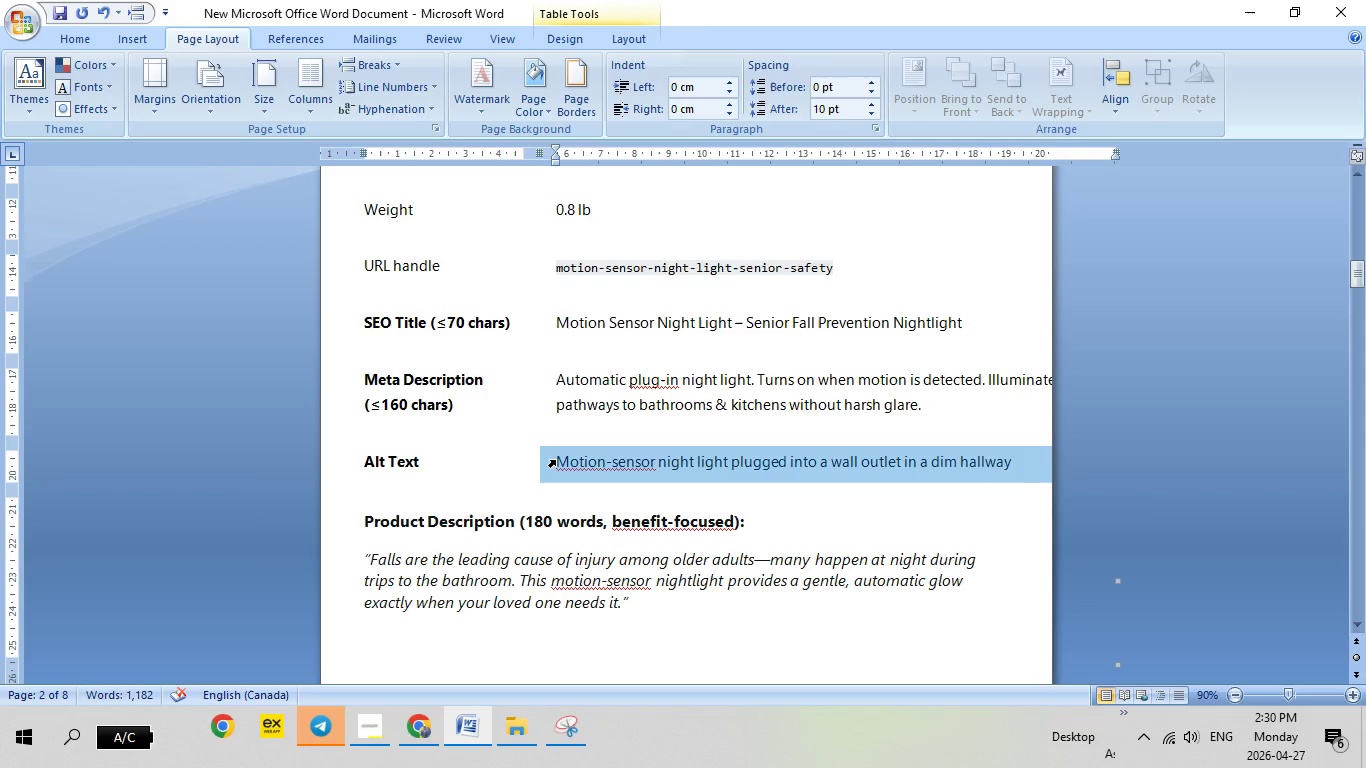 
left_click([555, 460])
 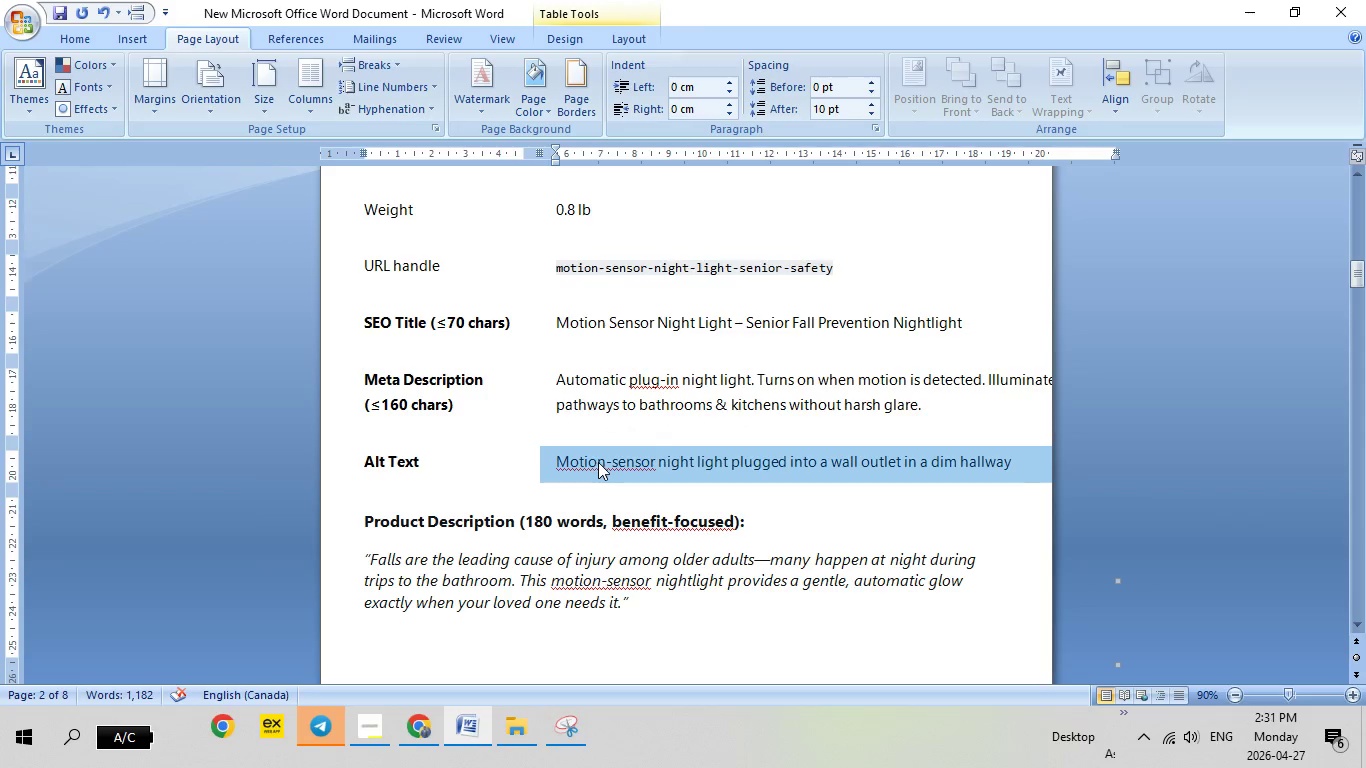 
right_click([598, 462])
 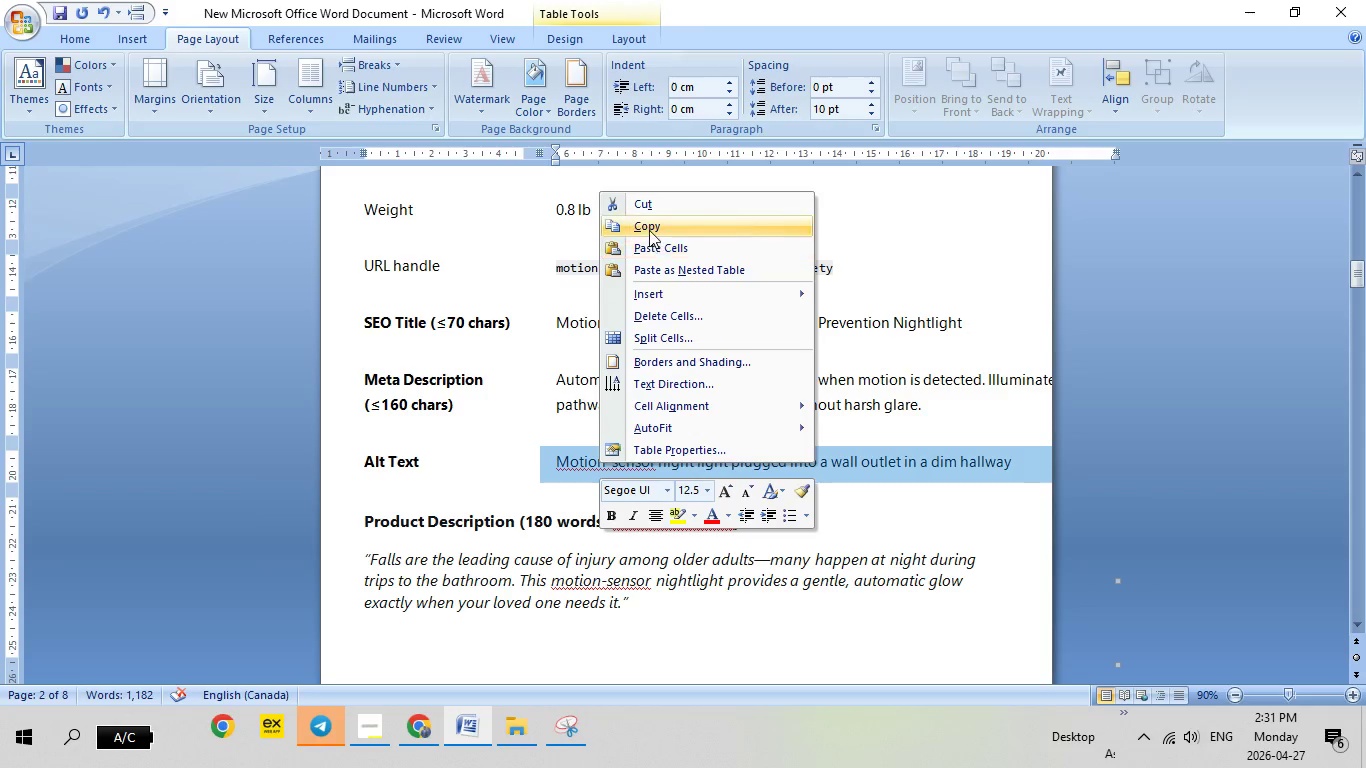 
left_click([649, 230])
 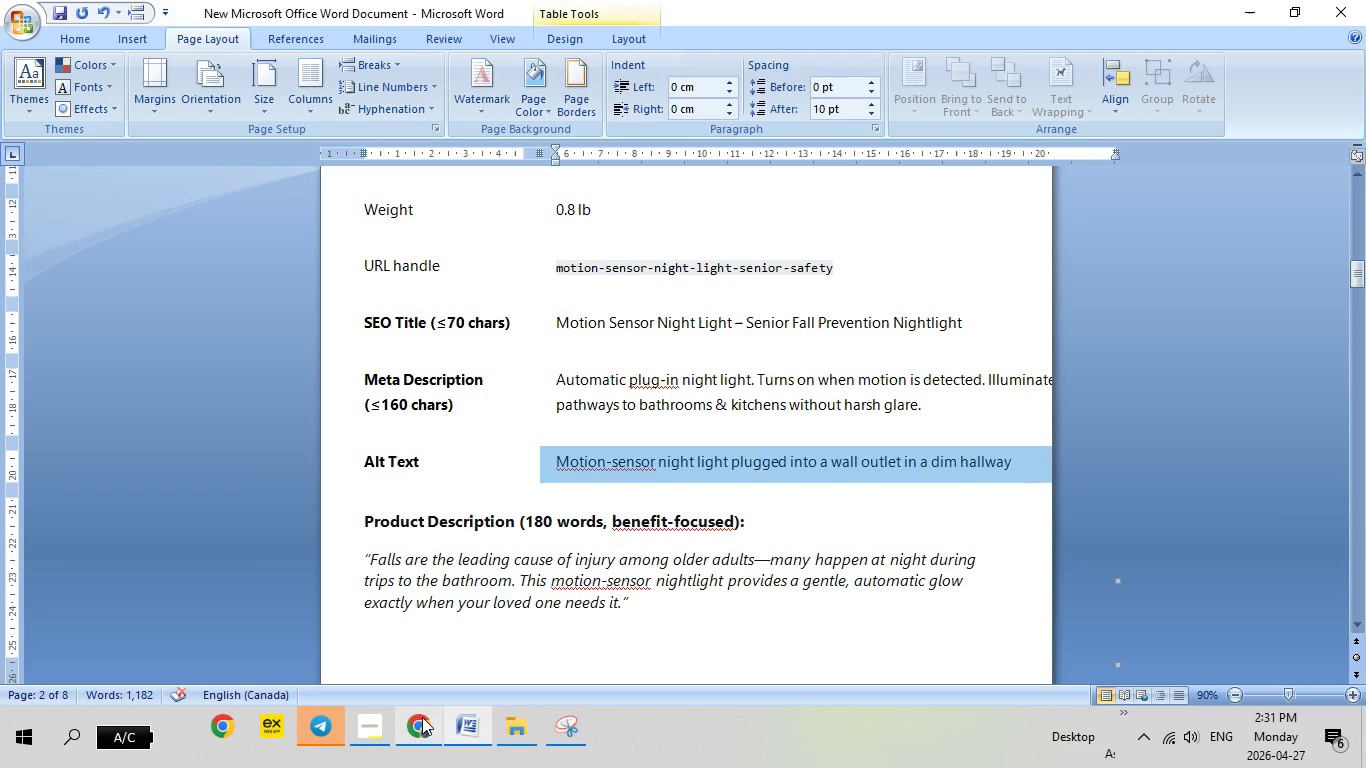 
left_click([421, 718])
 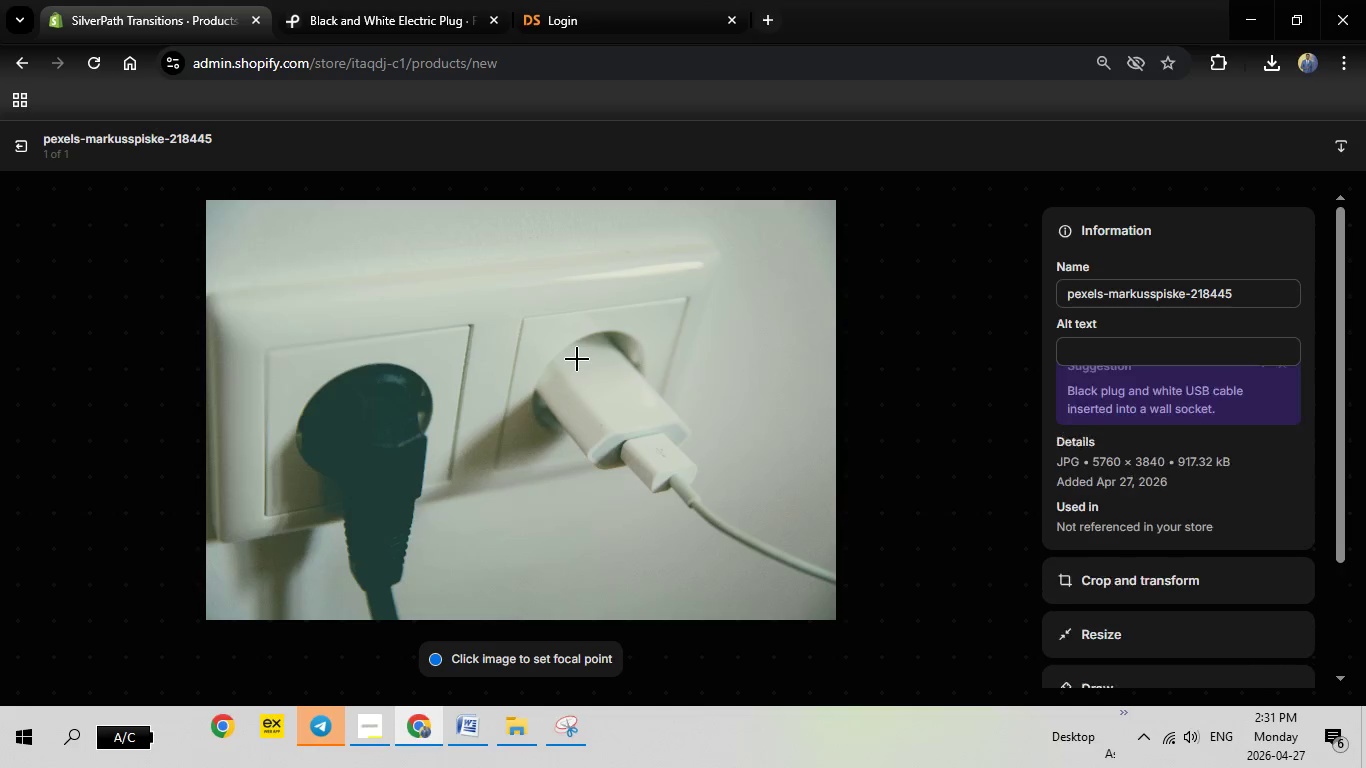 
wait(6.62)
 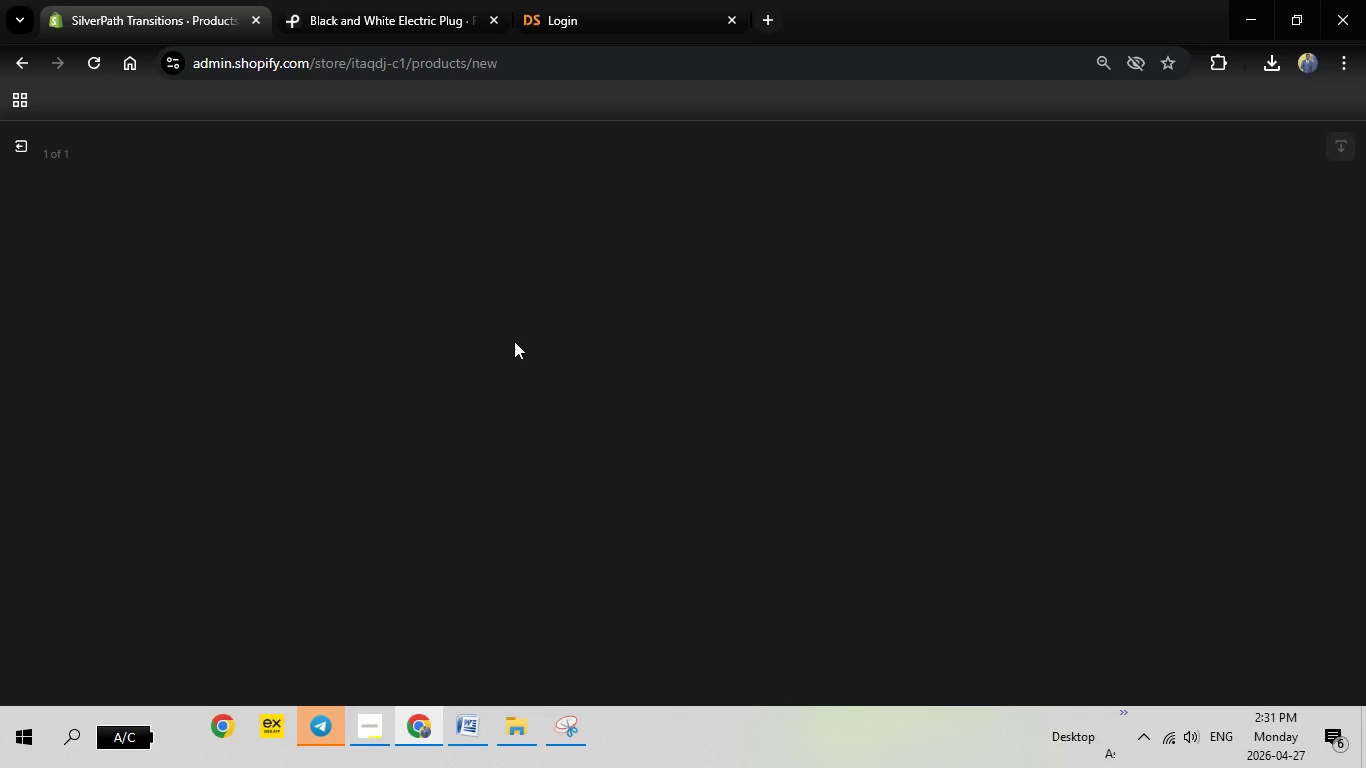 
left_click([1080, 344])
 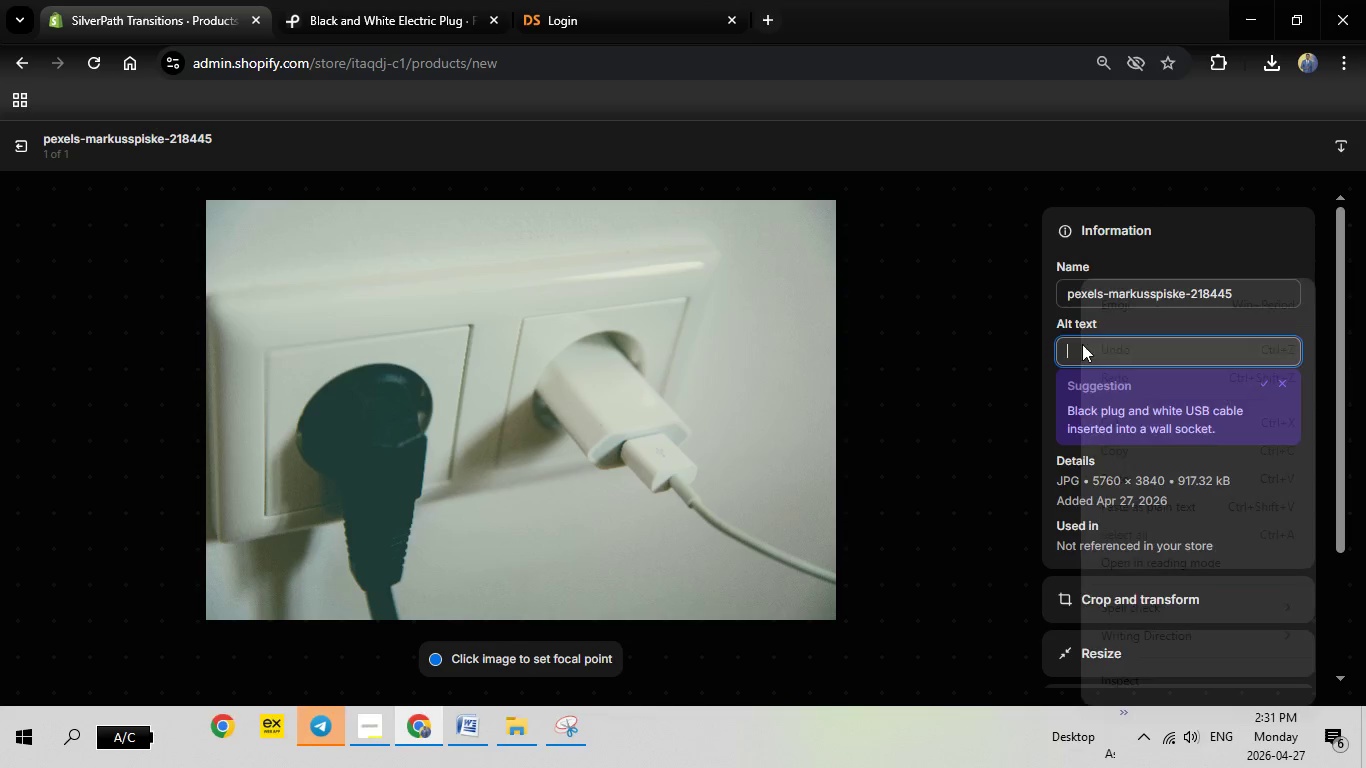 
right_click([1081, 344])
 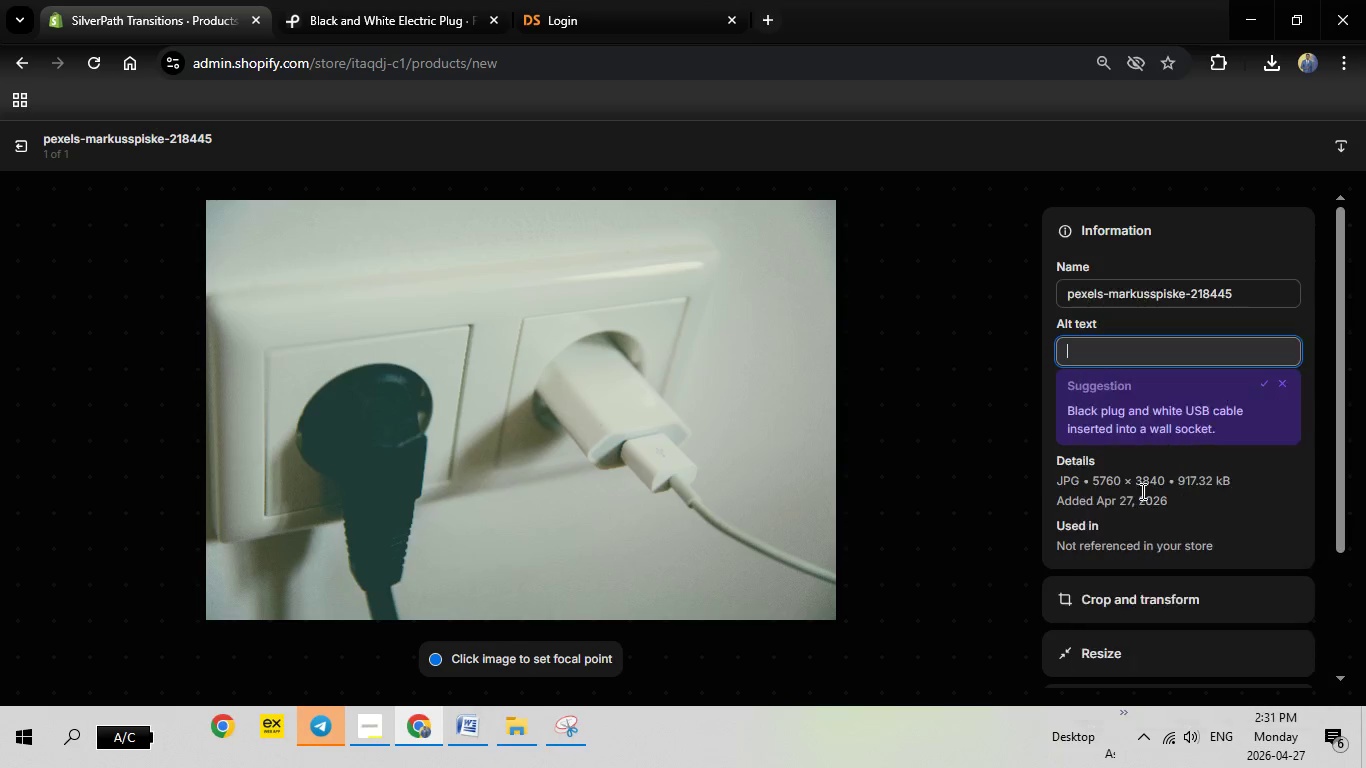 
left_click([1141, 491])
 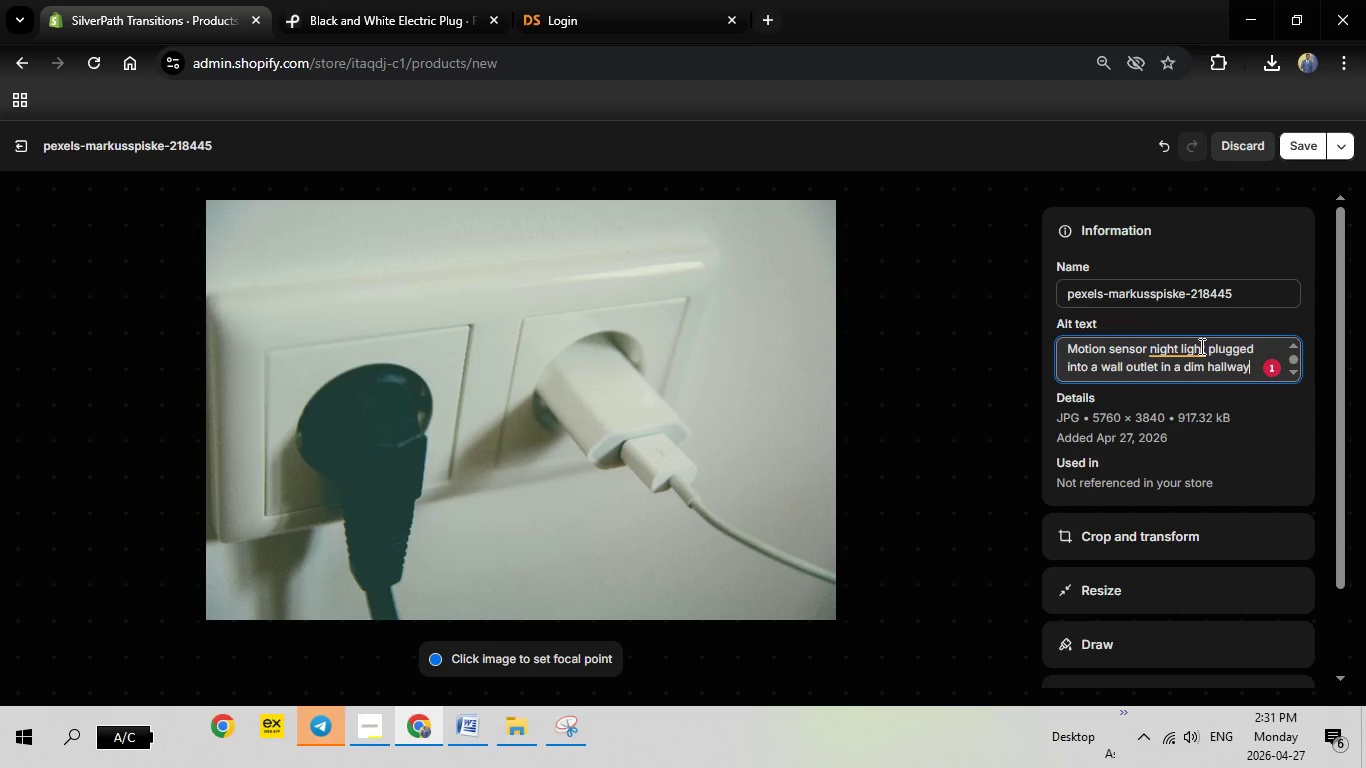 
wait(9.45)
 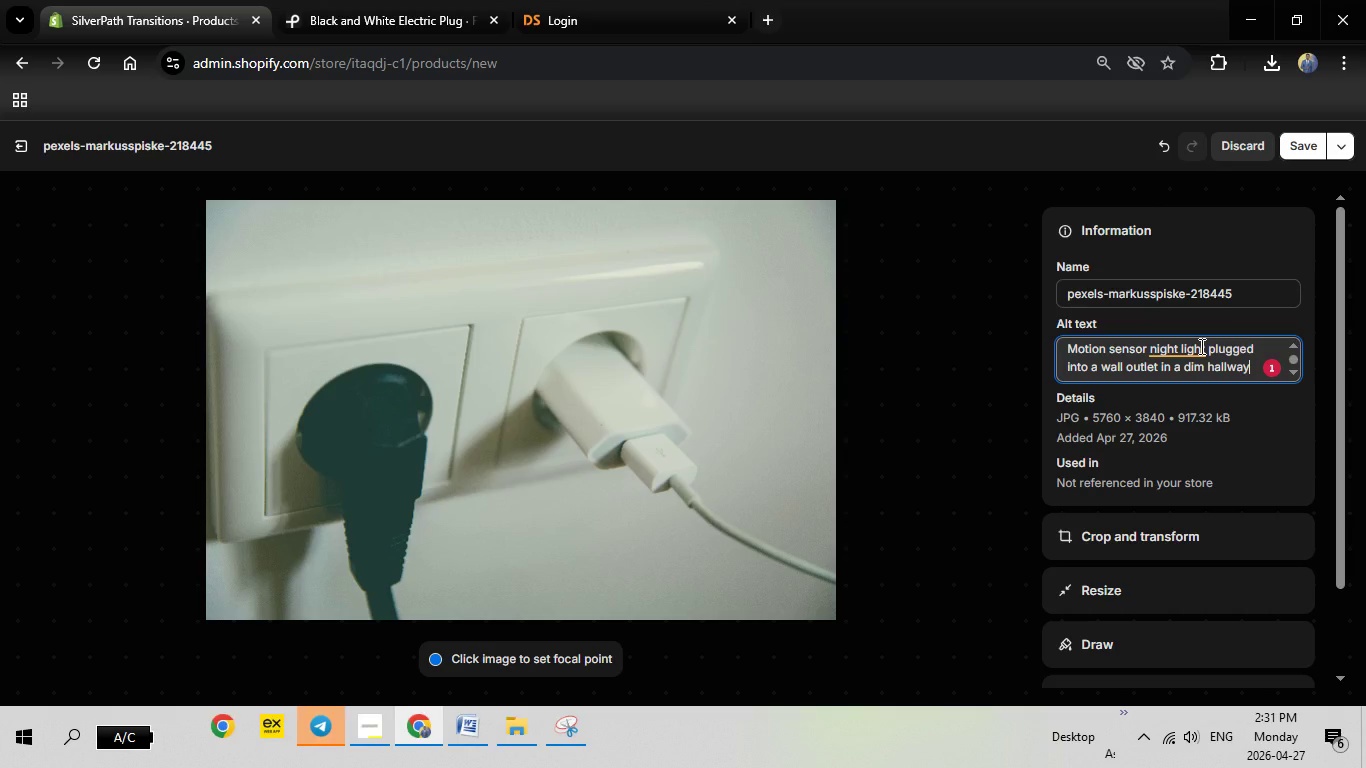 
left_click([1193, 352])
 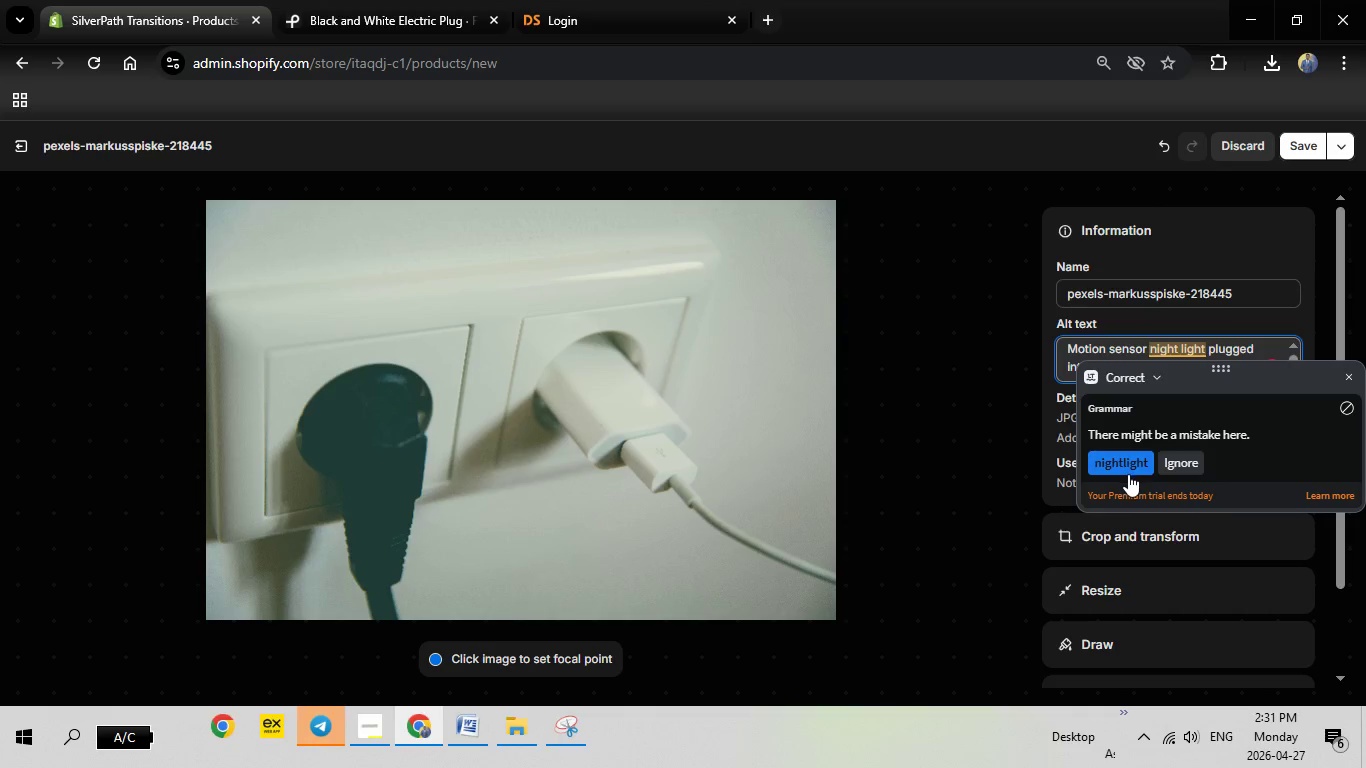 
left_click([1128, 474])
 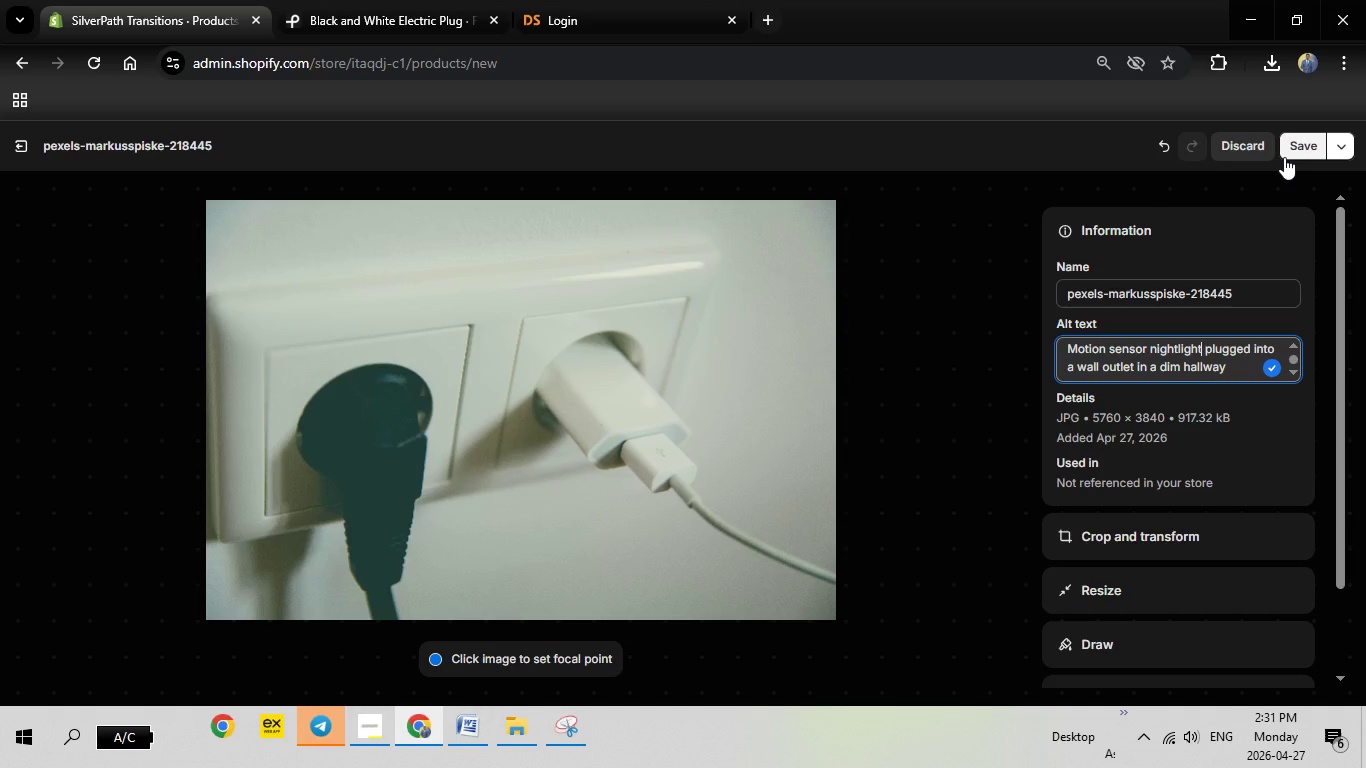 
wait(5.95)
 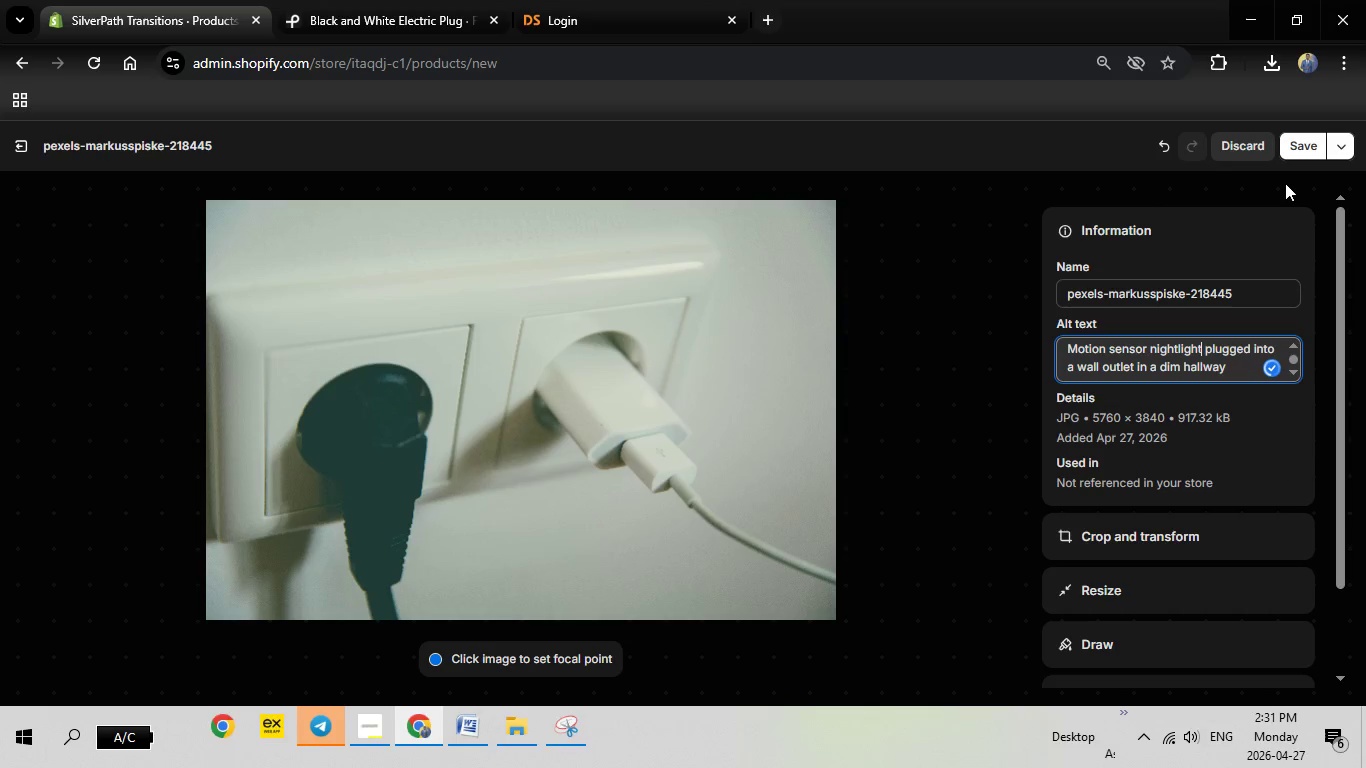 
left_click([1305, 155])
 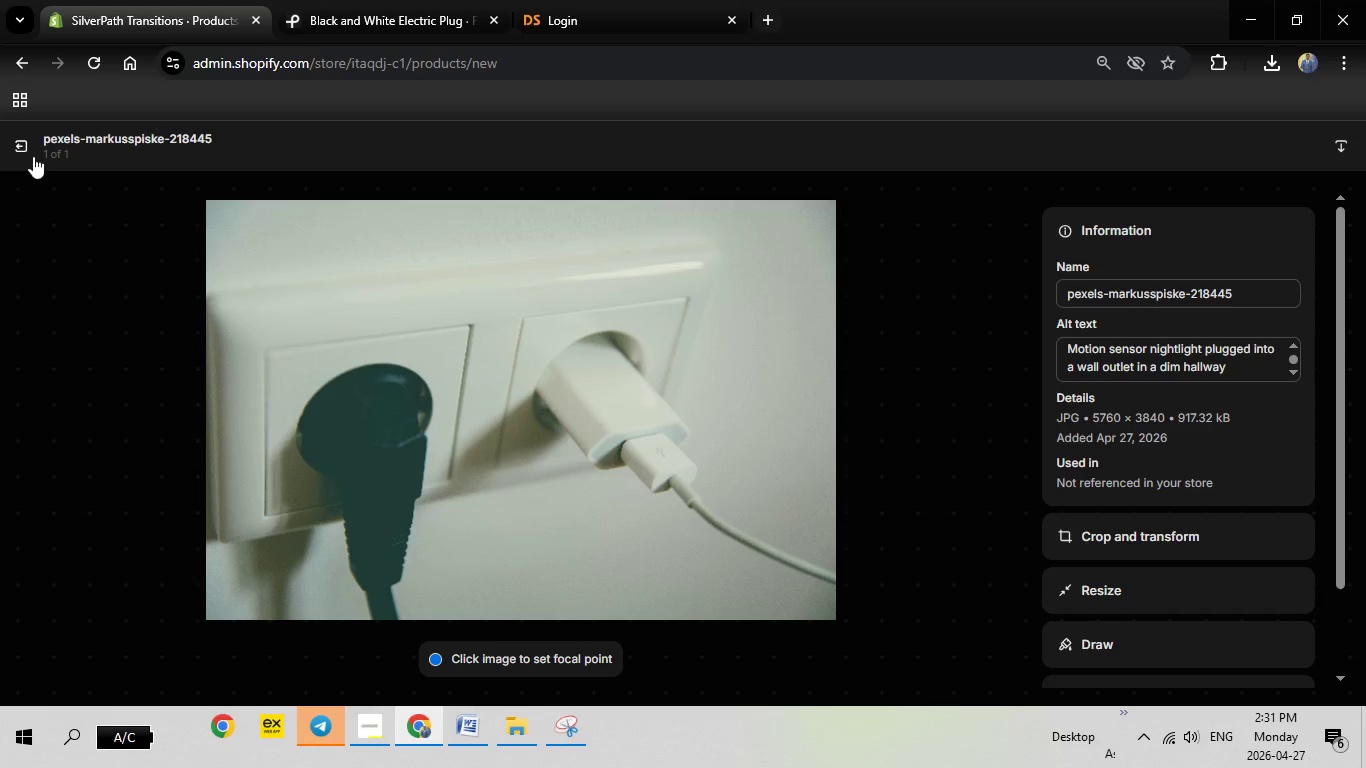 
left_click([30, 146])
 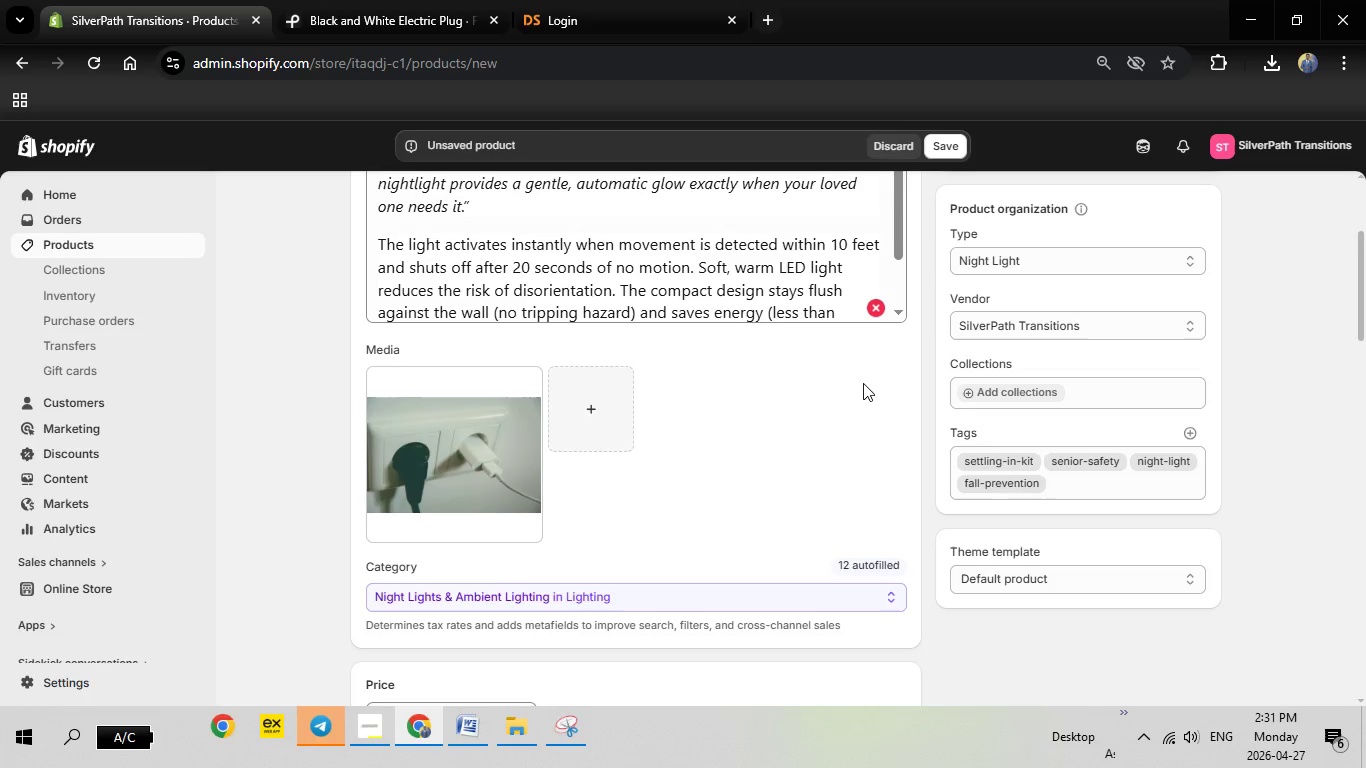 
scroll: coordinate [863, 383], scroll_direction: up, amount: 1.0
 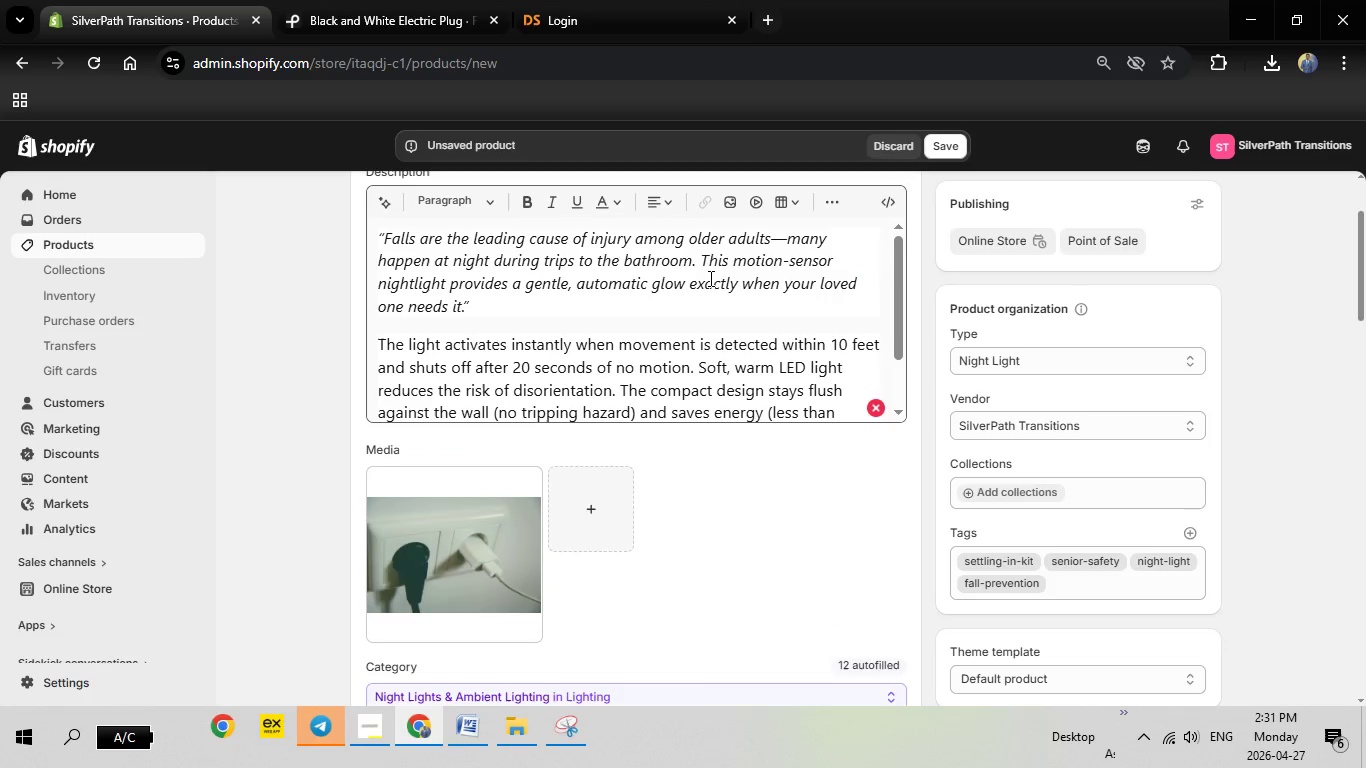 
left_click([709, 278])
 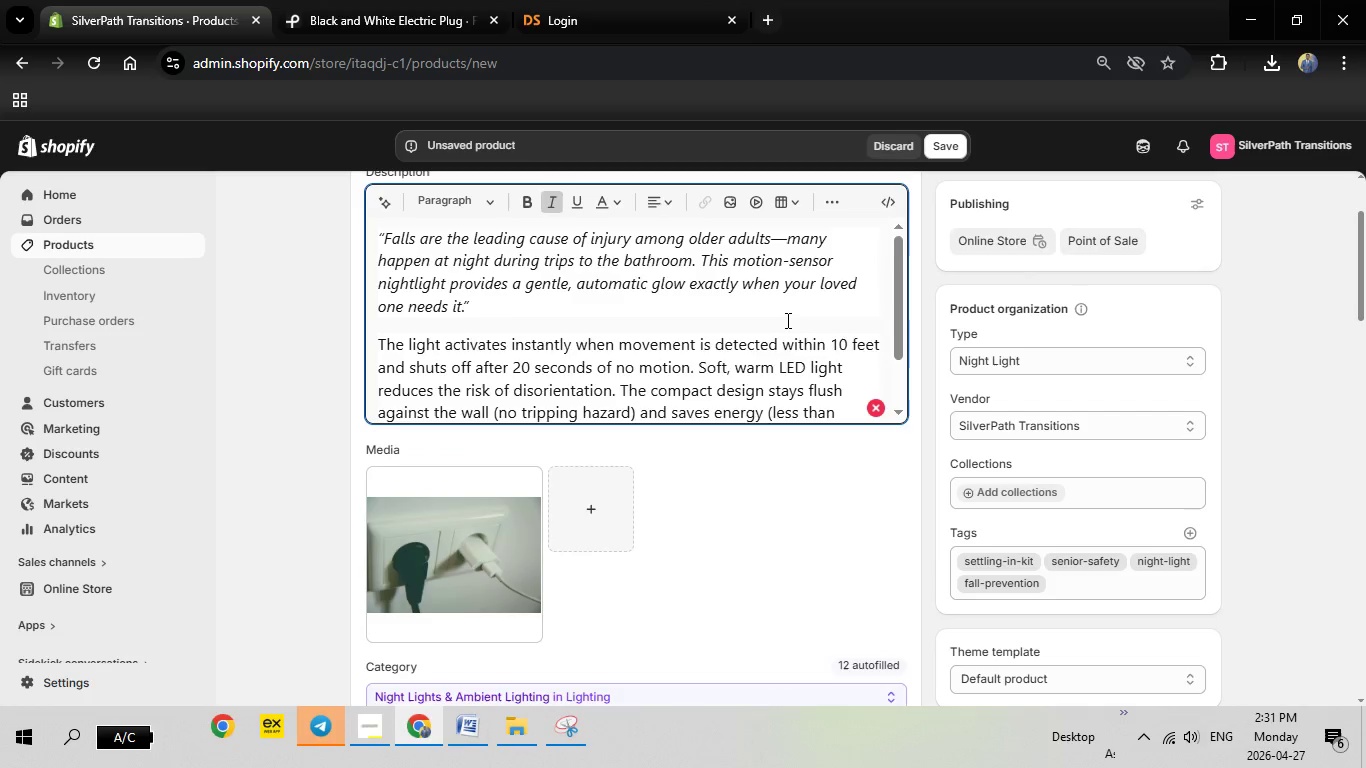 
scroll: coordinate [786, 320], scroll_direction: down, amount: 2.0
 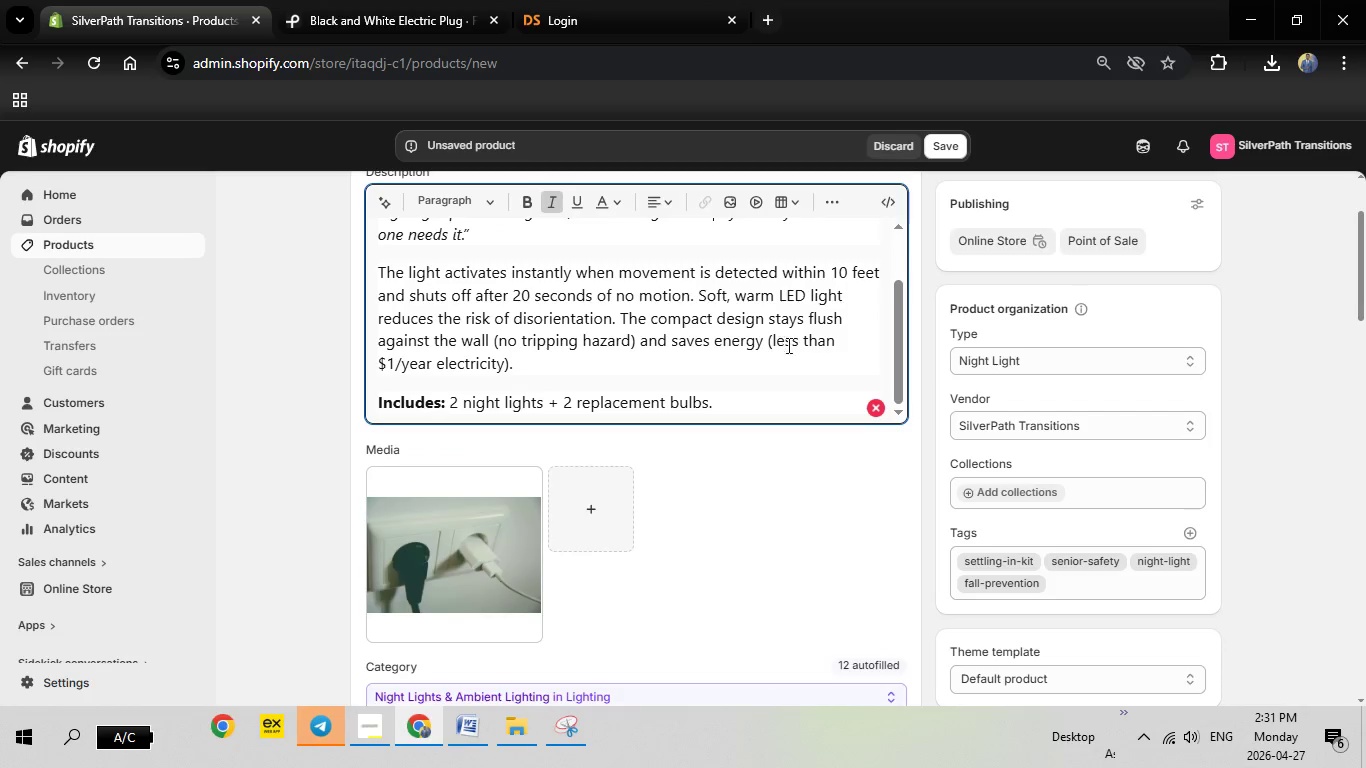 
scroll: coordinate [1058, 419], scroll_direction: up, amount: 7.0
 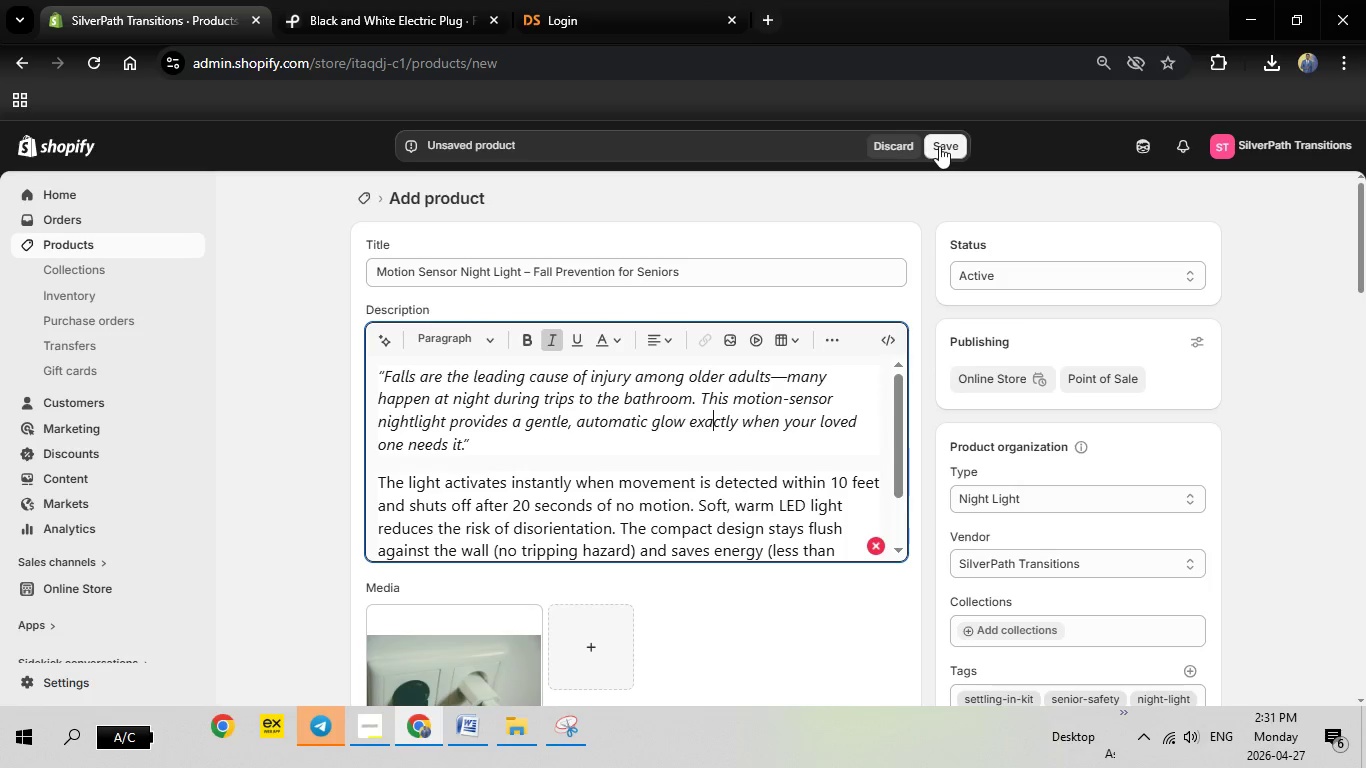 
left_click([939, 146])
 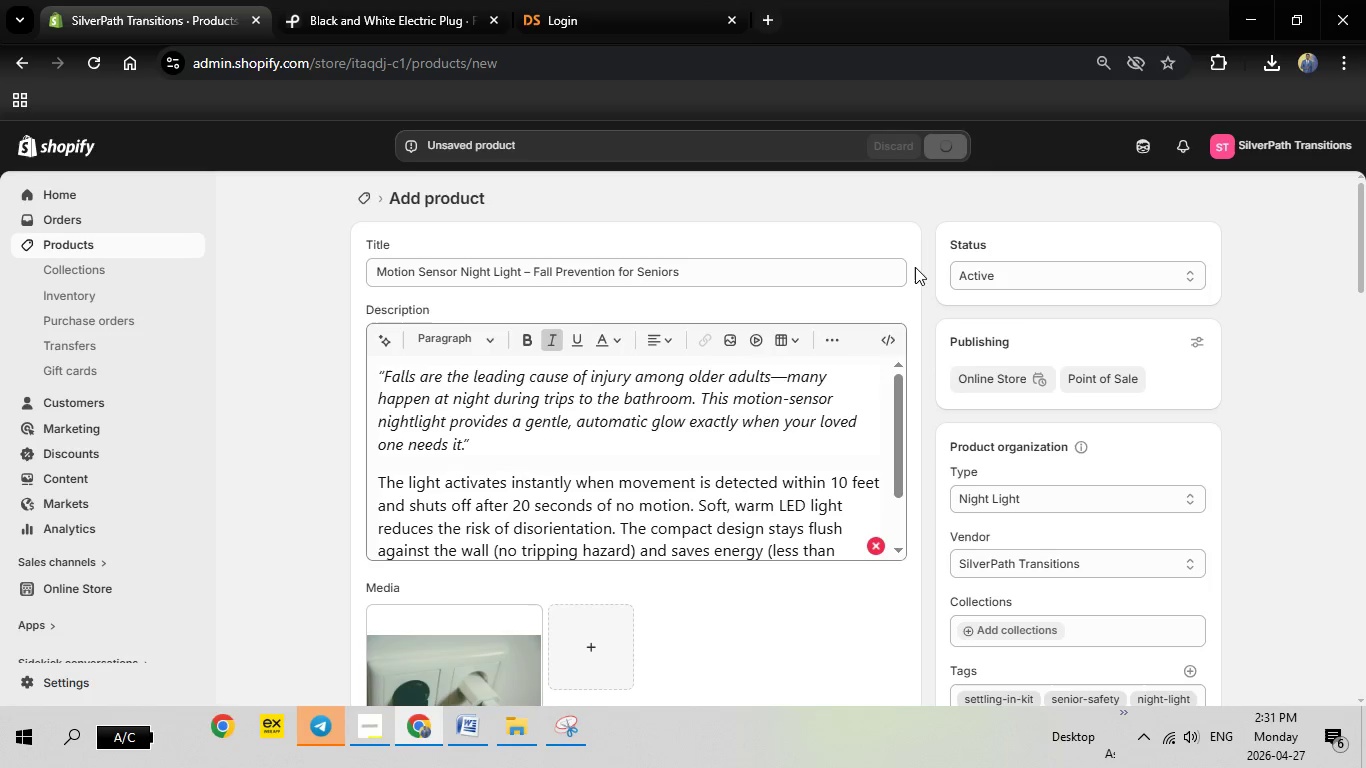 
scroll: coordinate [915, 267], scroll_direction: down, amount: 3.0
 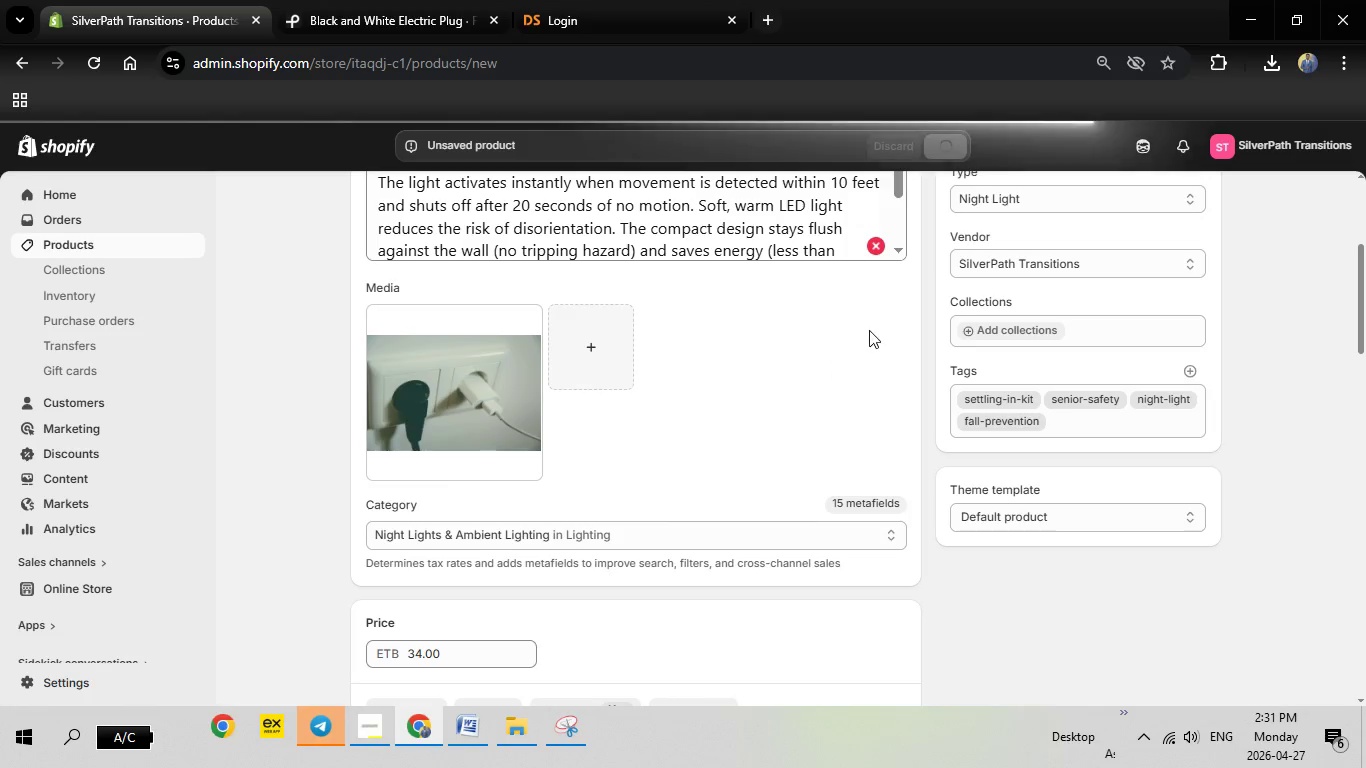 
wait(19.58)
 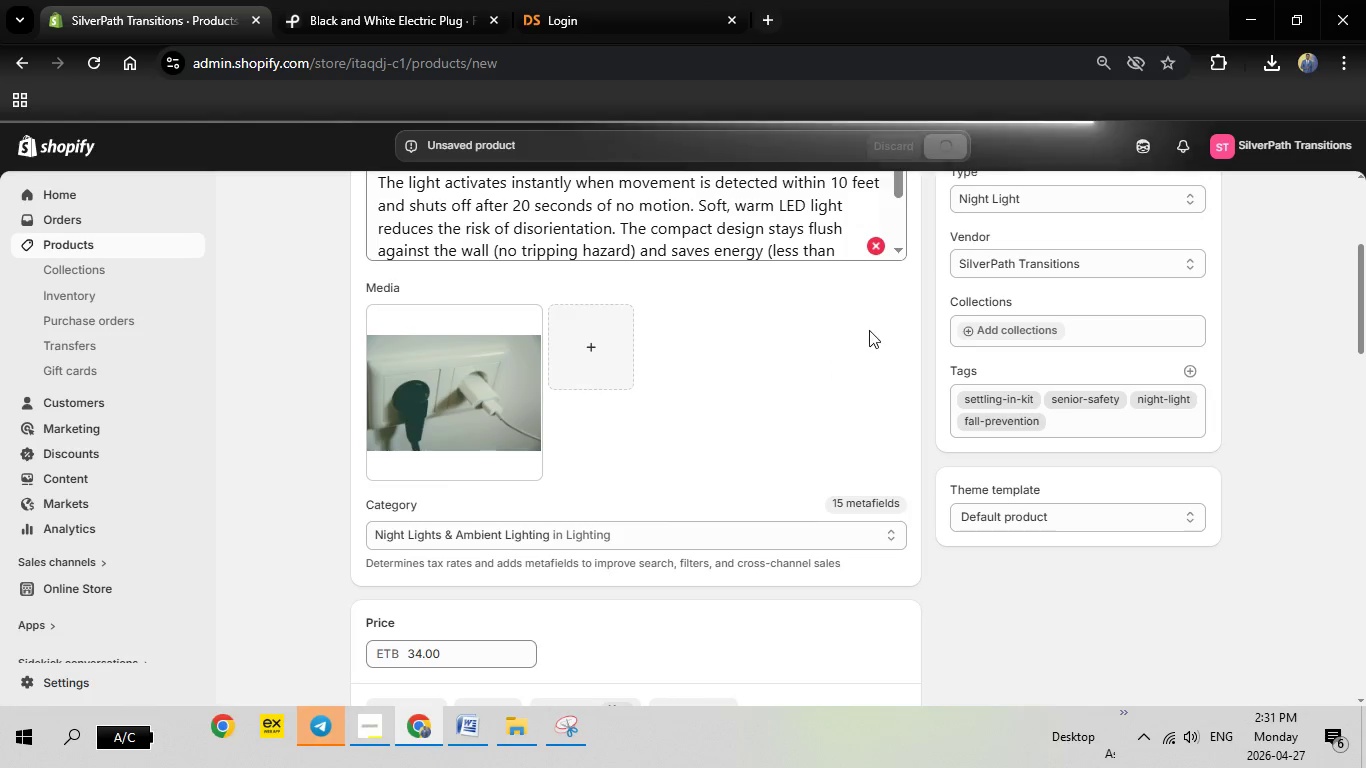 
scroll: coordinate [802, 401], scroll_direction: up, amount: 1.0
 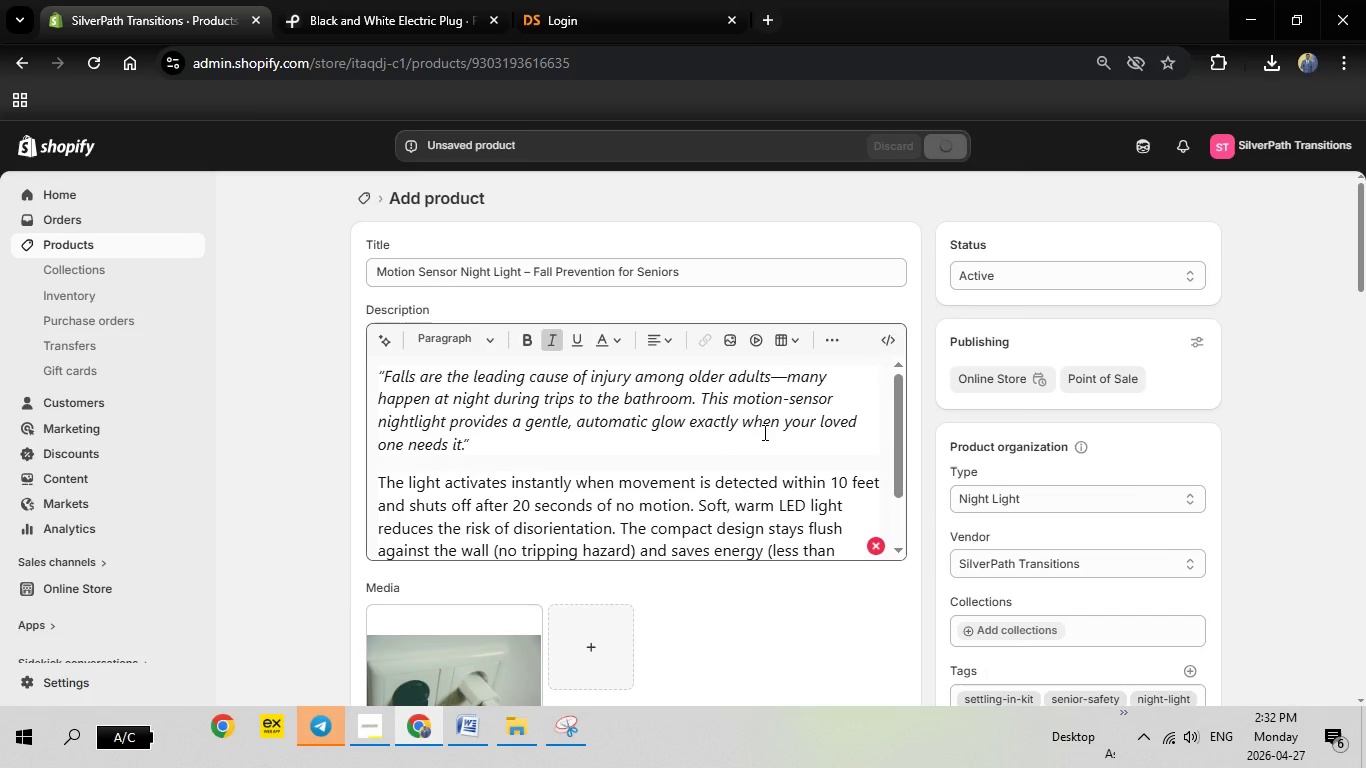 
scroll: coordinate [739, 421], scroll_direction: down, amount: 2.0
 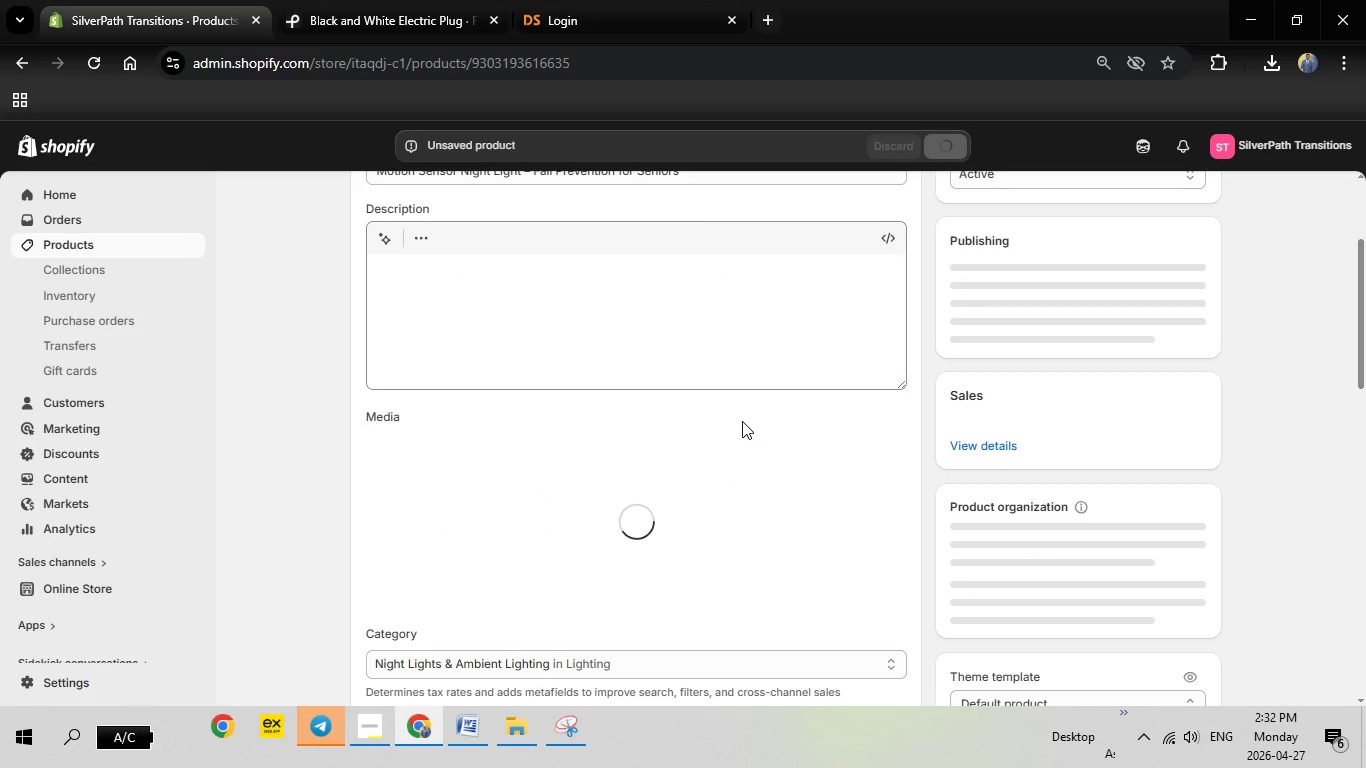 
scroll: coordinate [745, 419], scroll_direction: up, amount: 3.0
 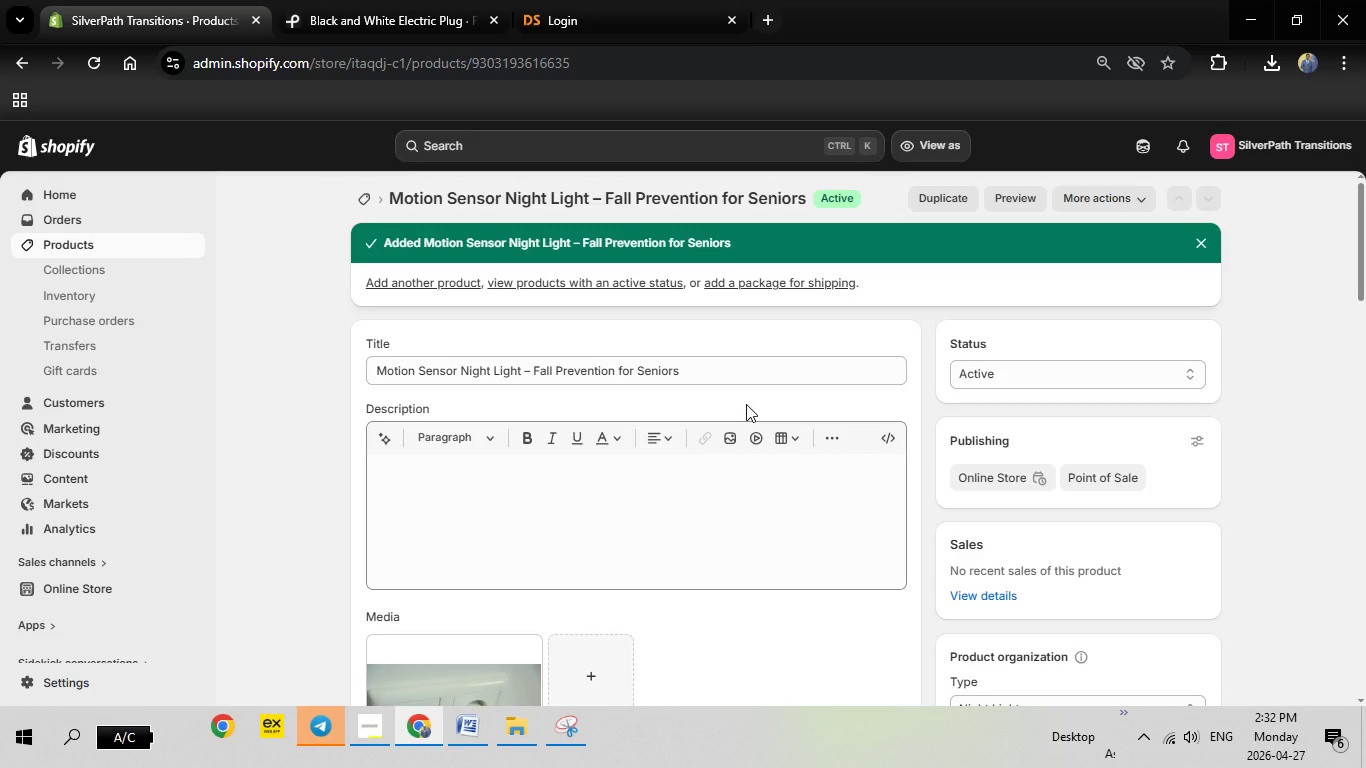 
wait(10.64)
 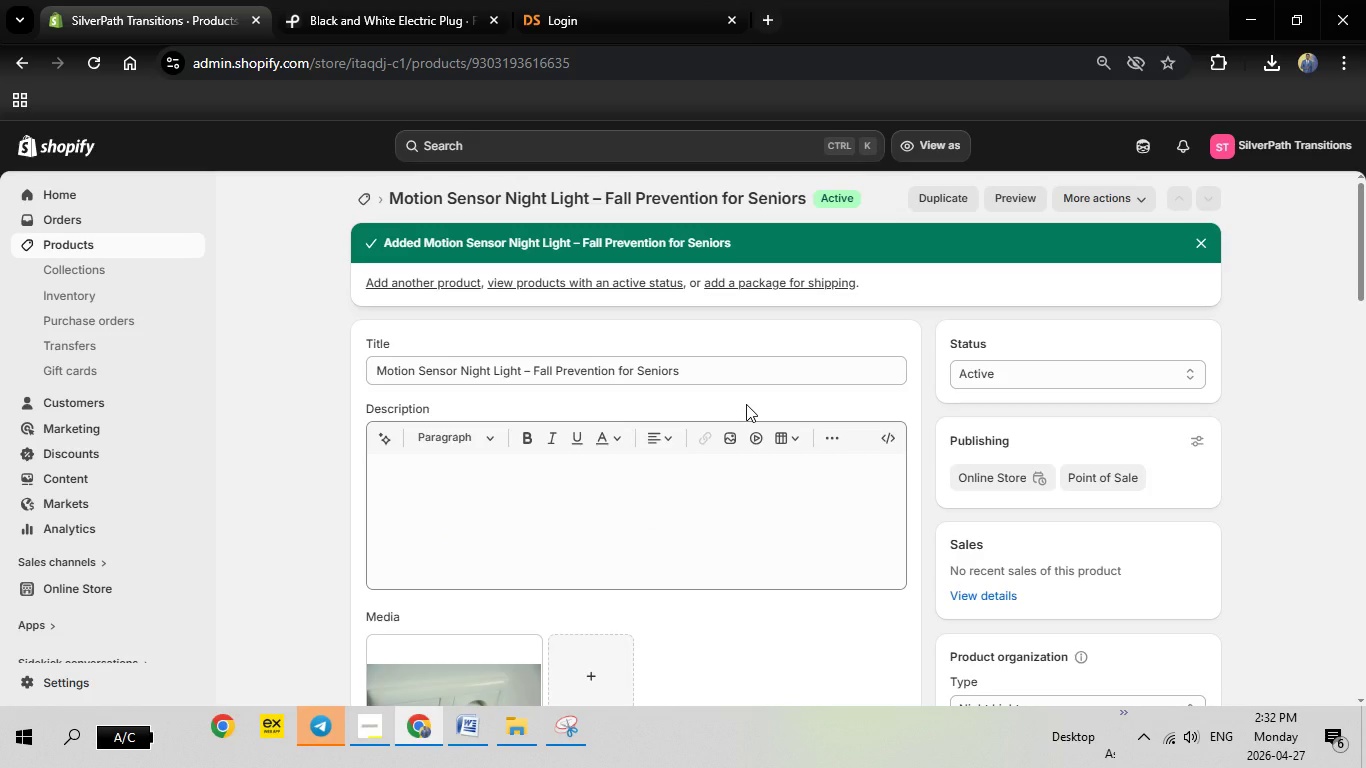 
scroll: coordinate [1000, 429], scroll_direction: down, amount: 2.0
 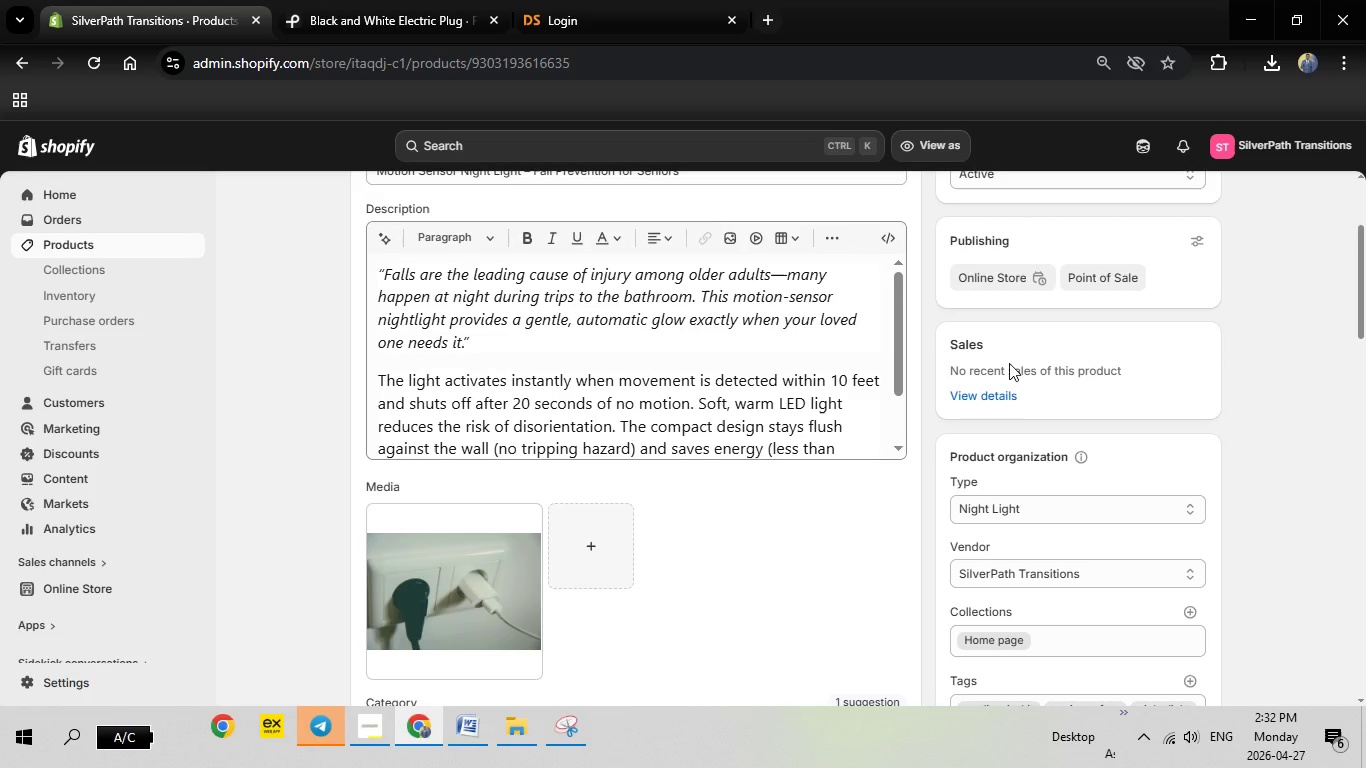 
scroll: coordinate [1010, 352], scroll_direction: up, amount: 7.0
 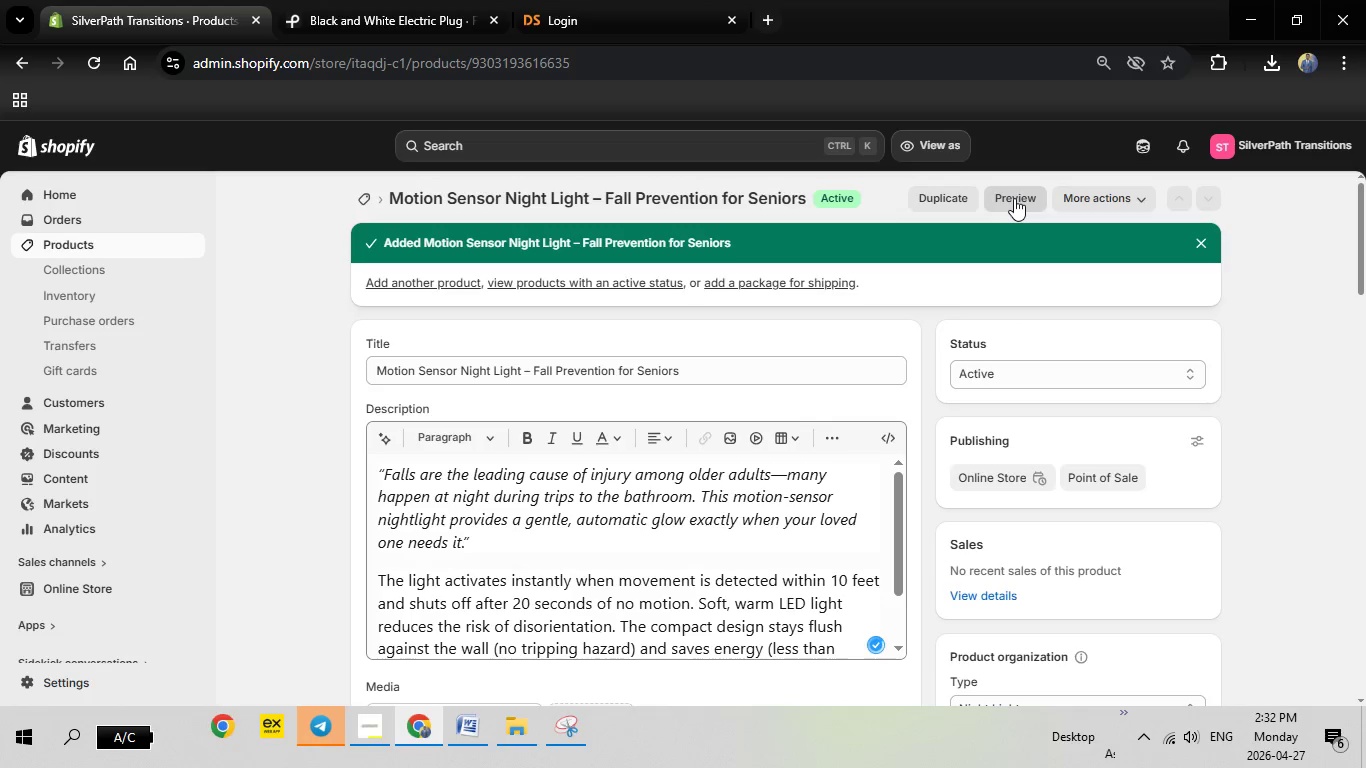 
left_click([1014, 198])
 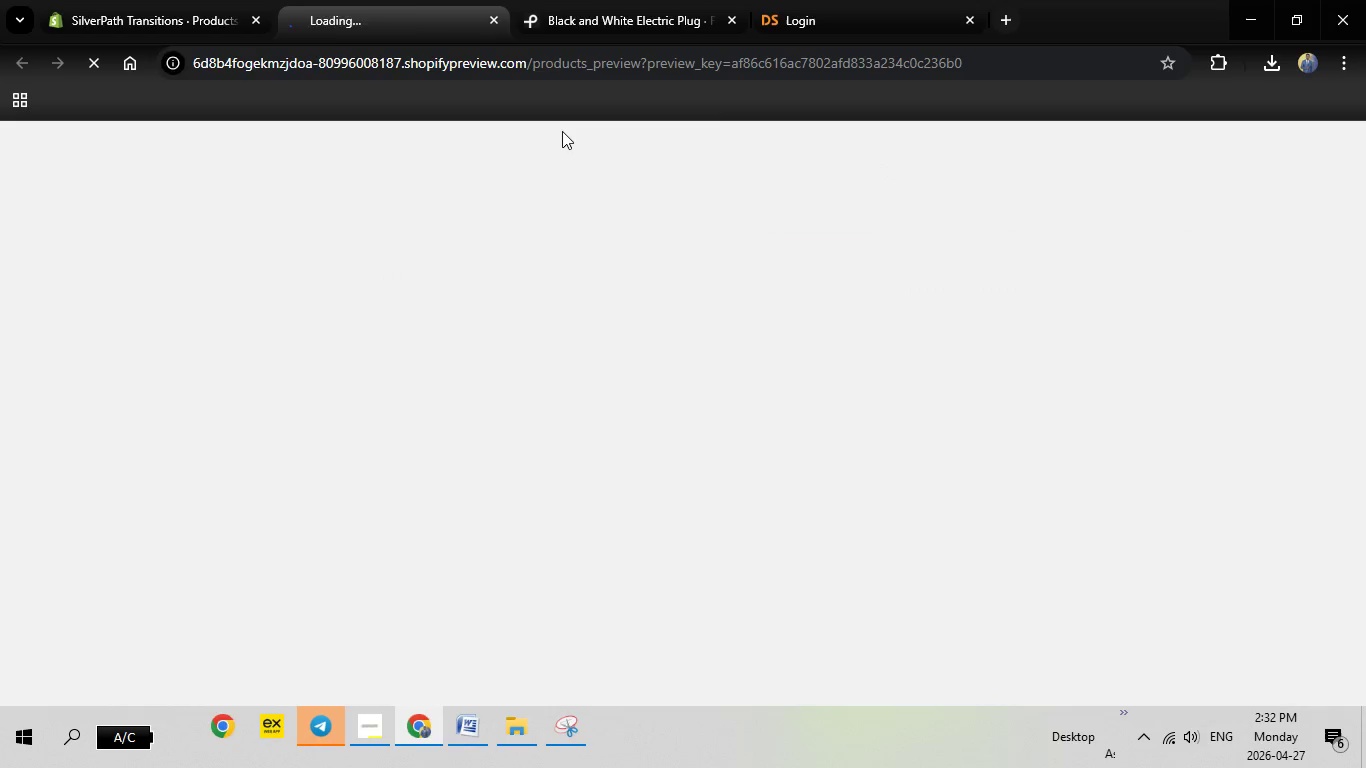 
mouse_move([390, 64])
 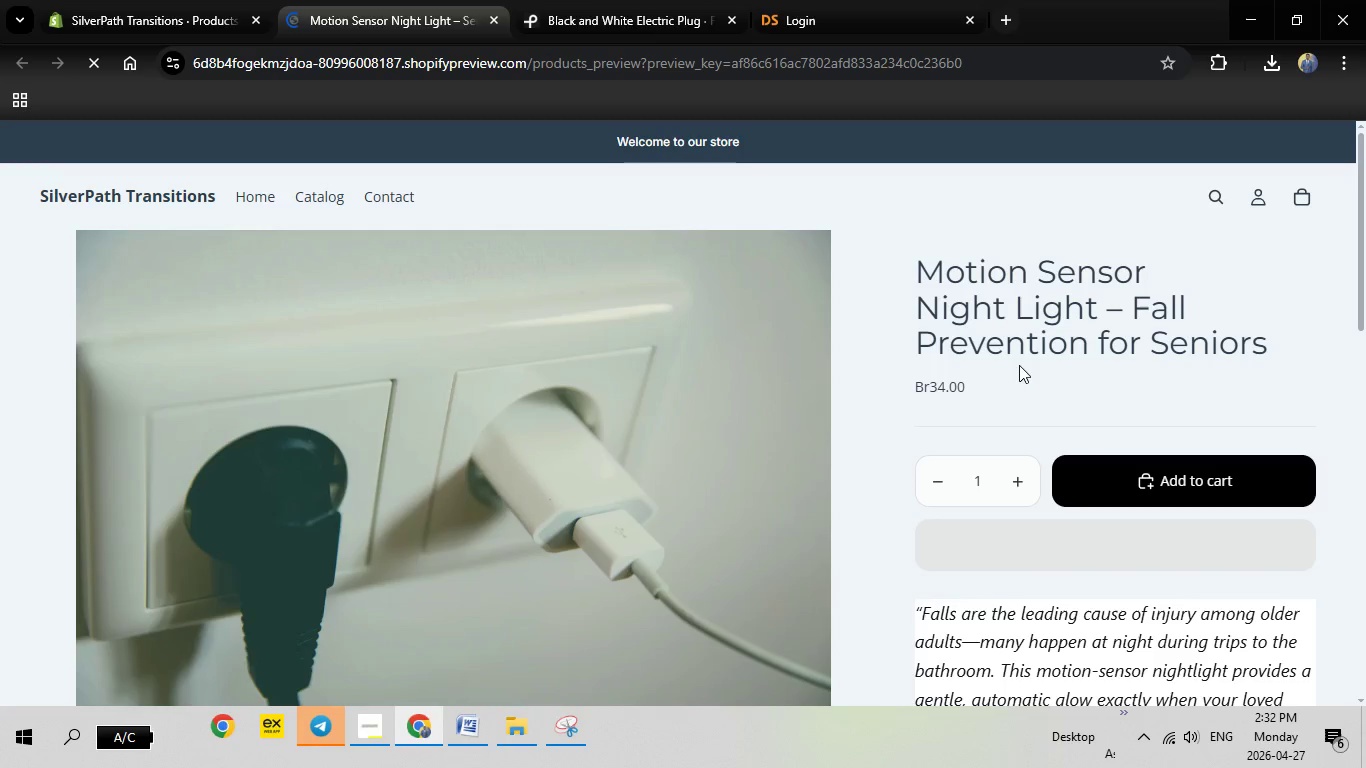 
scroll: coordinate [1013, 477], scroll_direction: down, amount: 20.0
 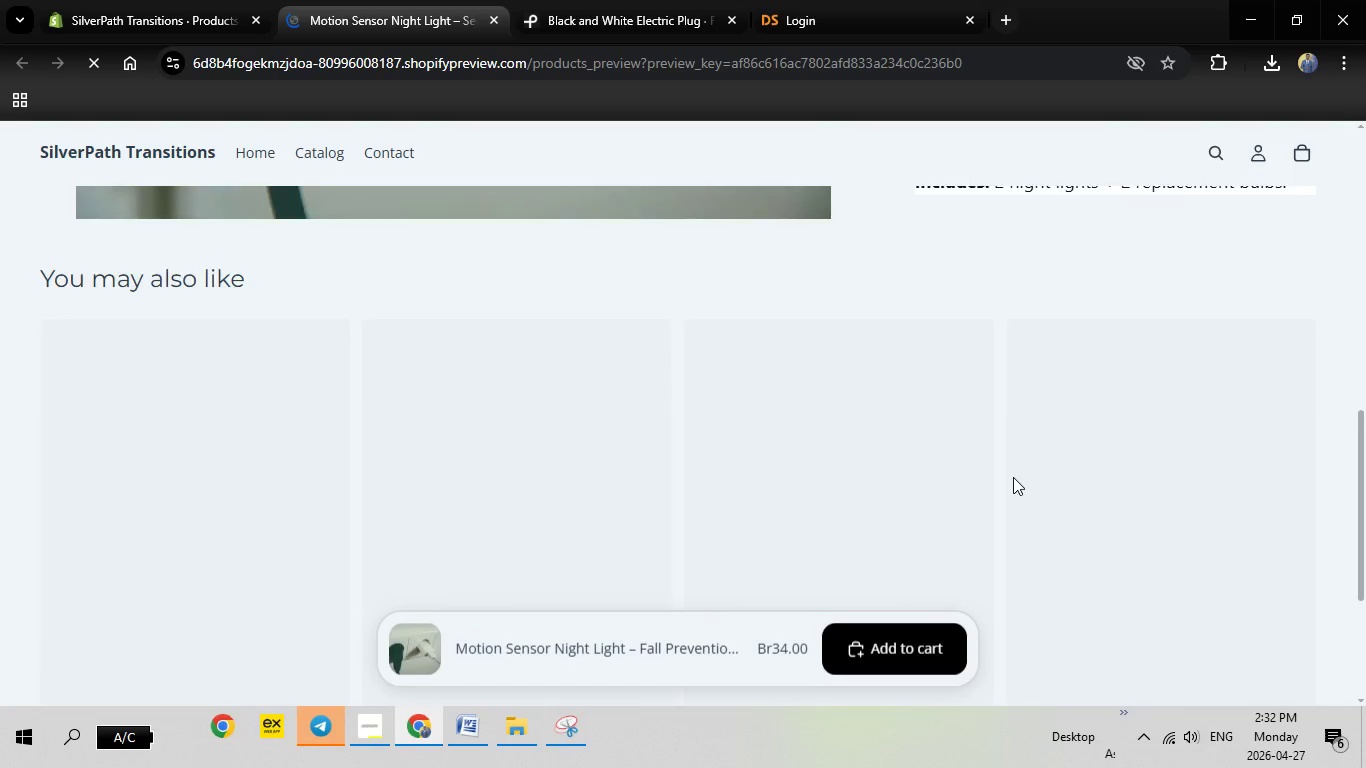 
scroll: coordinate [1013, 477], scroll_direction: up, amount: 3.0
 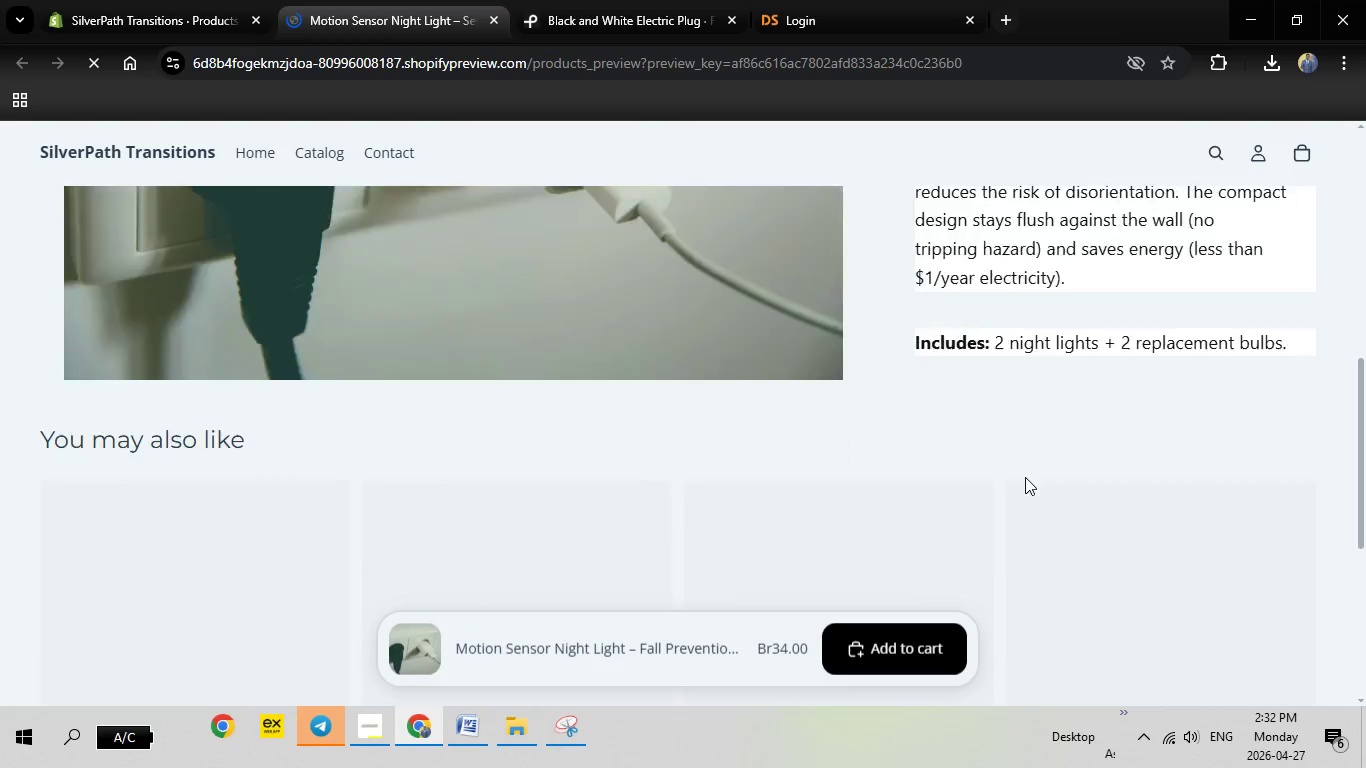 
scroll: coordinate [1027, 477], scroll_direction: down, amount: 11.0
 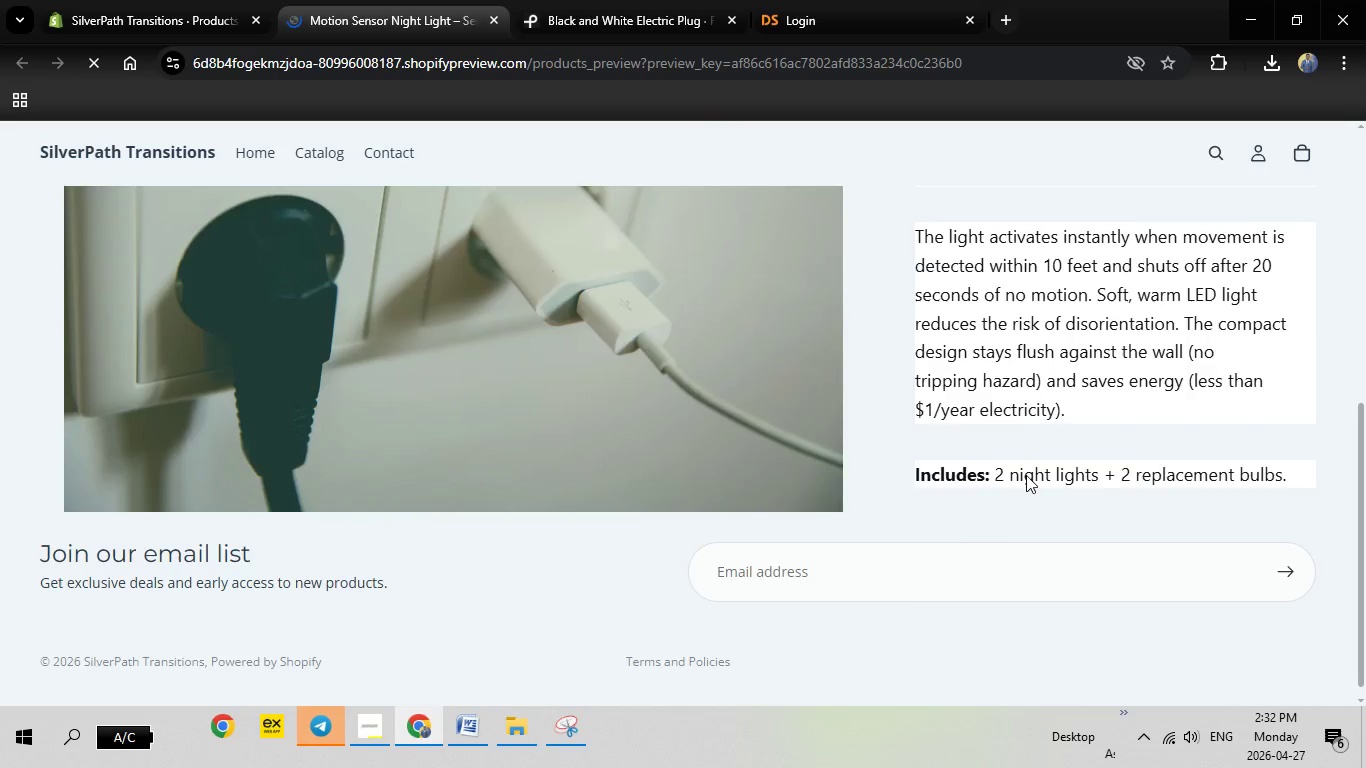 
scroll: coordinate [1019, 457], scroll_direction: up, amount: 7.0
 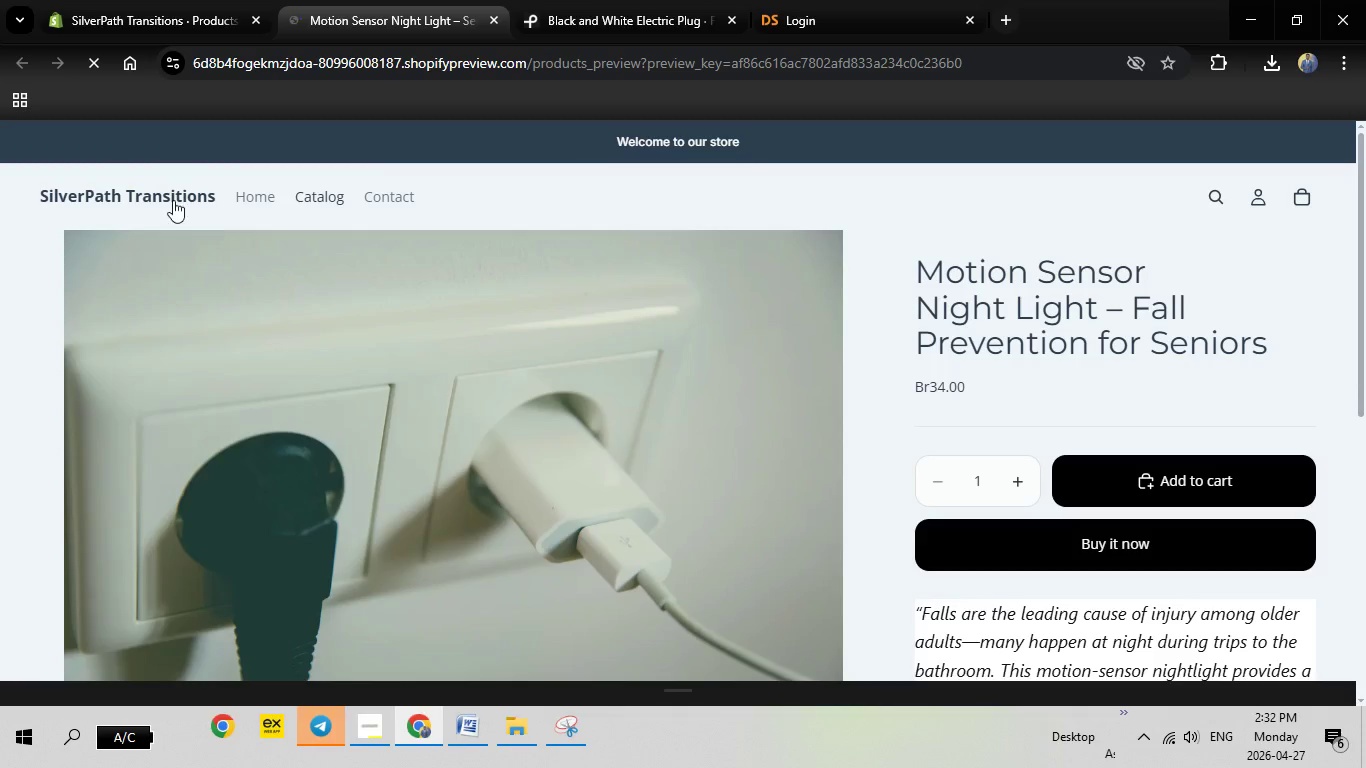 
left_click([173, 200])
 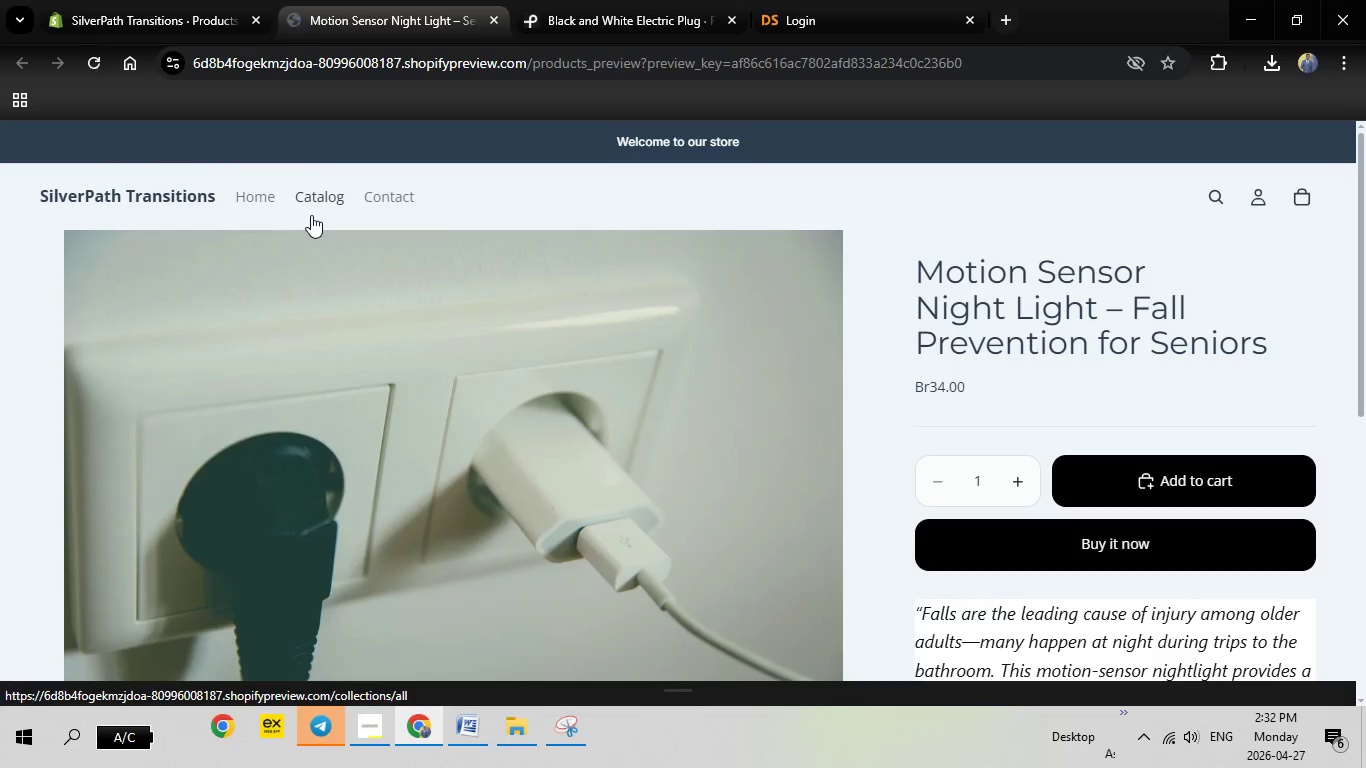 
left_click([193, 195])
 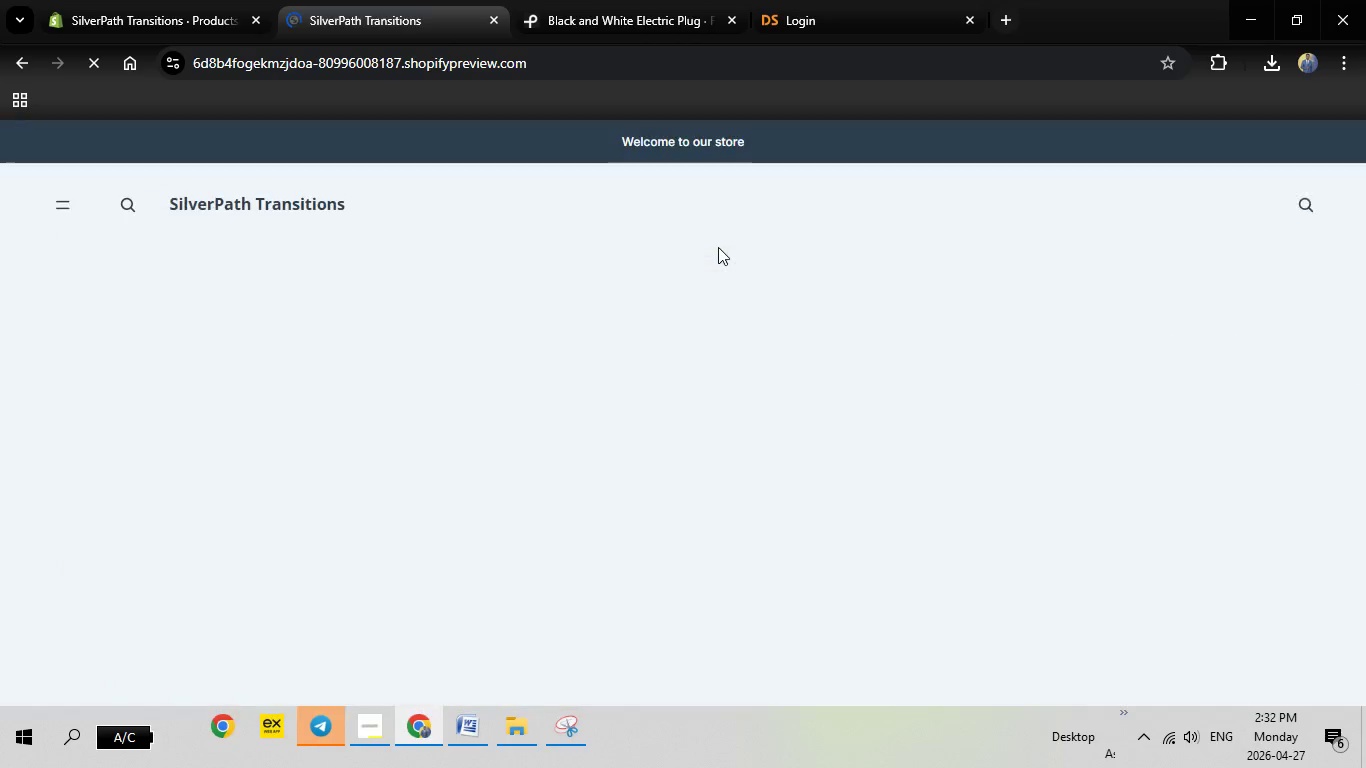 
scroll: coordinate [727, 245], scroll_direction: down, amount: 2.0
 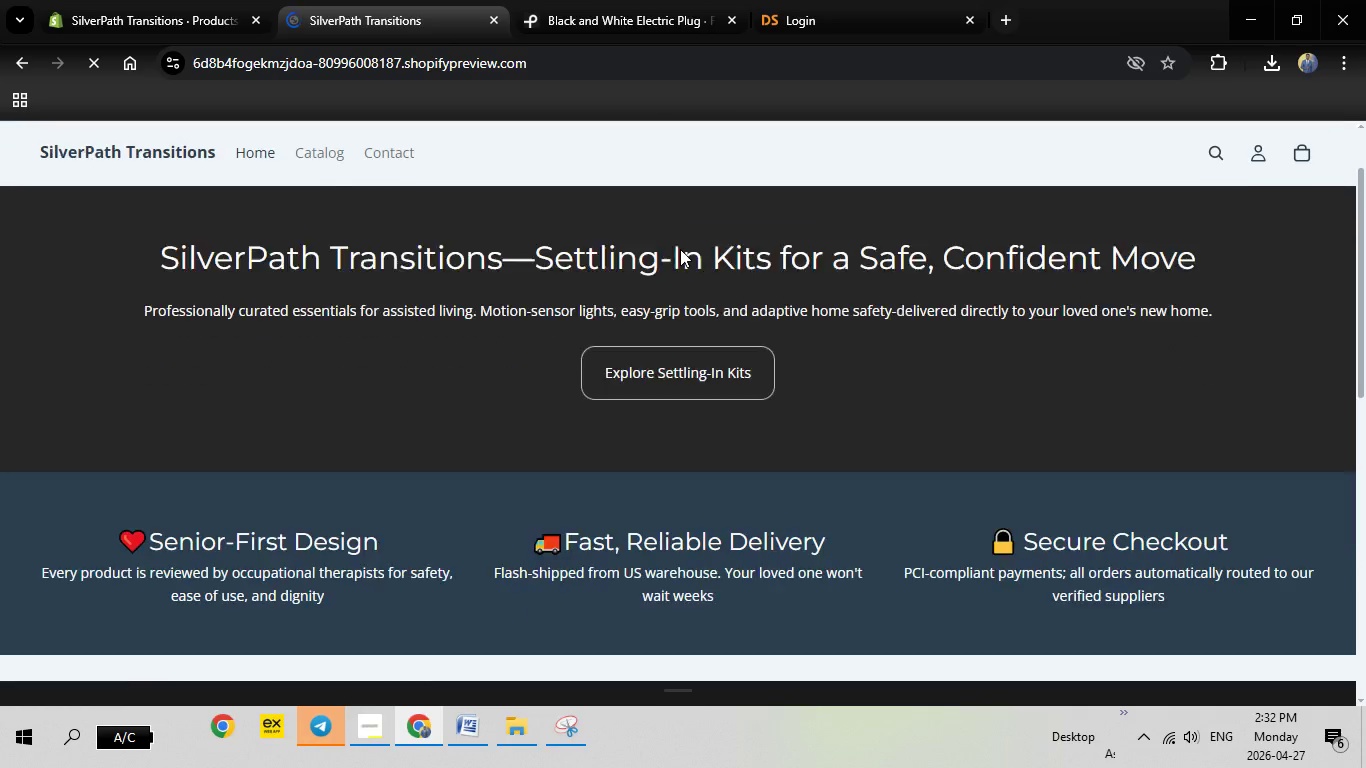 
scroll: coordinate [680, 249], scroll_direction: up, amount: 4.0
 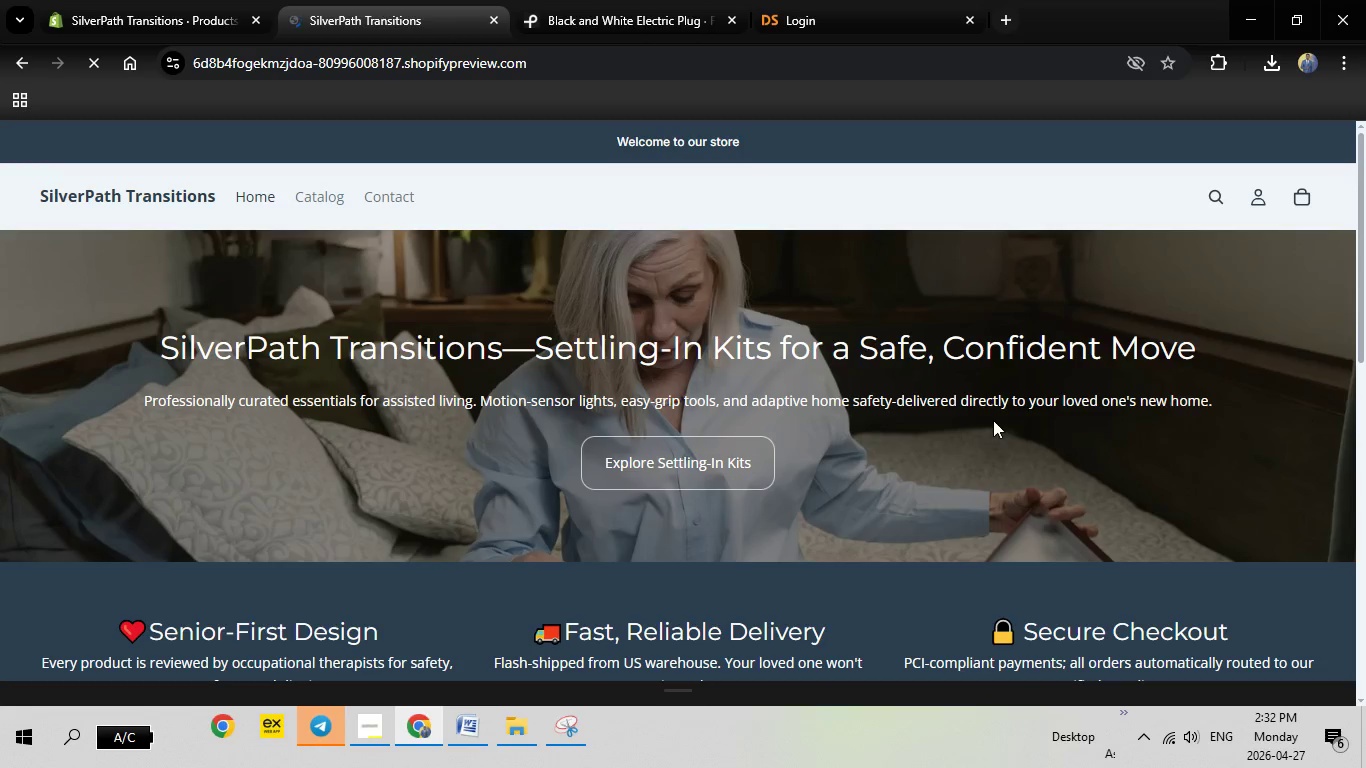 
scroll: coordinate [1035, 414], scroll_direction: down, amount: 1.0
 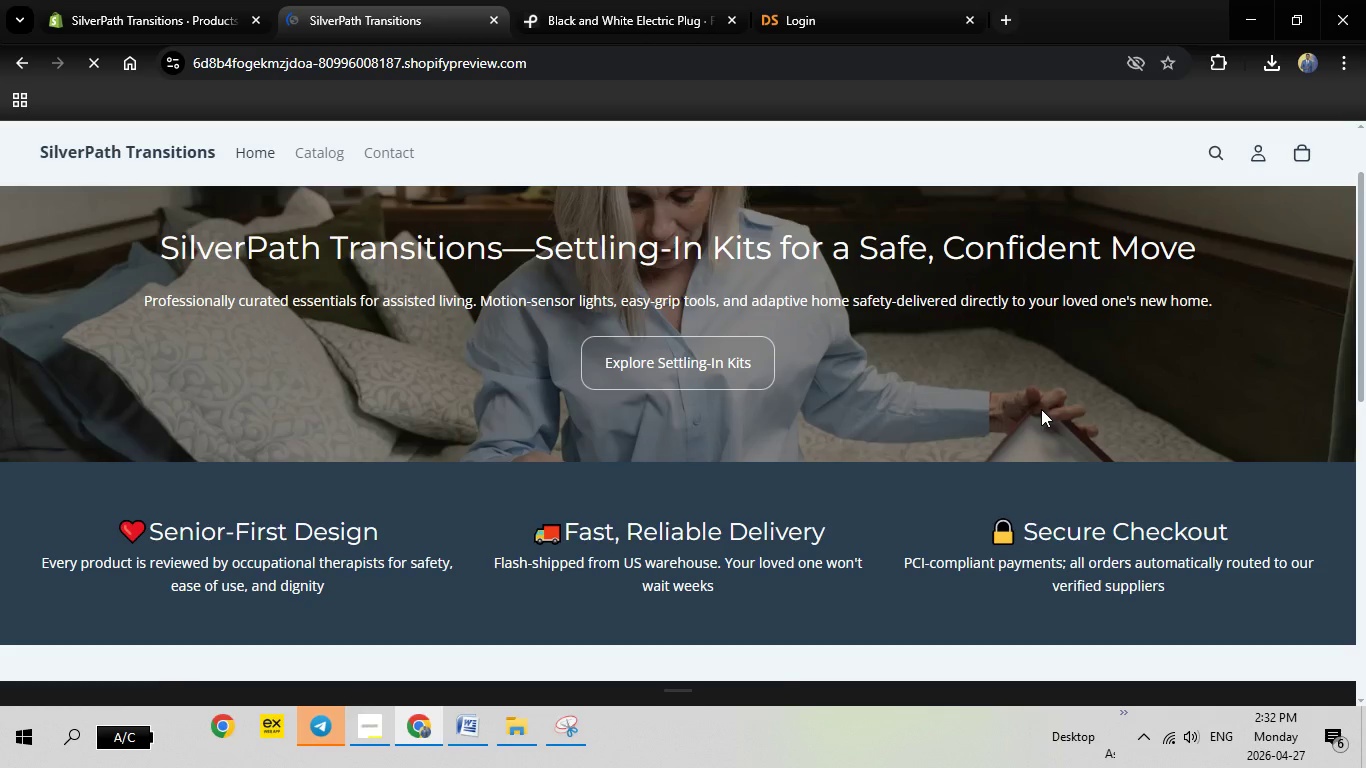 
scroll: coordinate [1042, 403], scroll_direction: up, amount: 5.0
 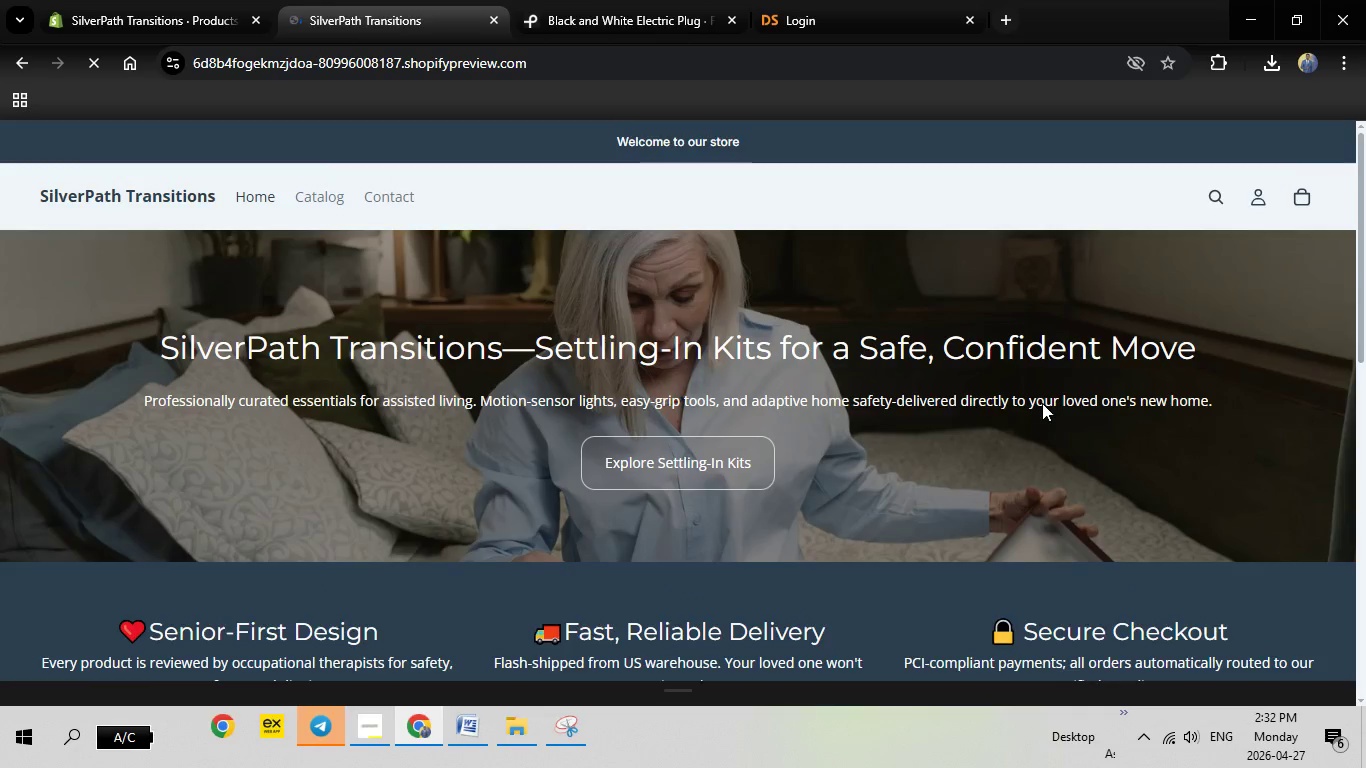 
scroll: coordinate [1042, 403], scroll_direction: none, amount: 0.0
 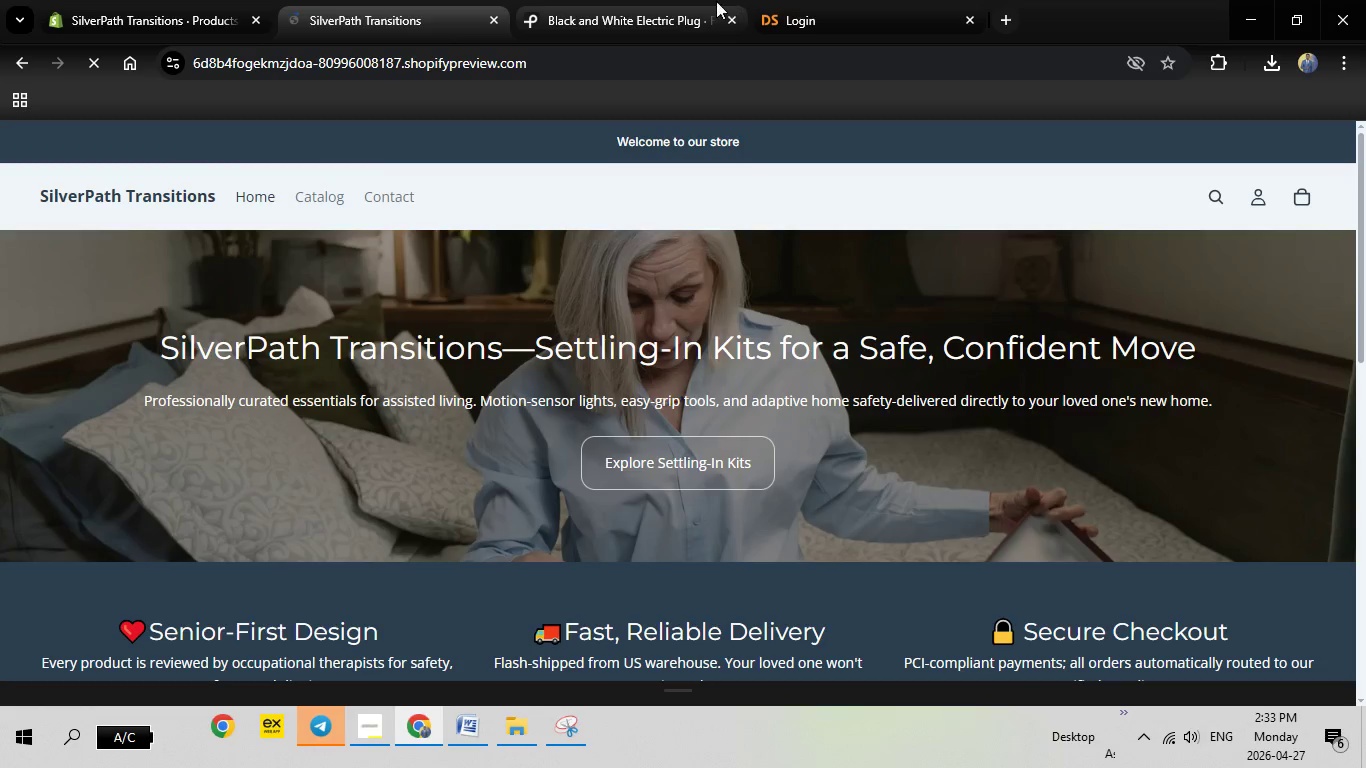 
scroll: coordinate [845, 312], scroll_direction: down, amount: 3.0
 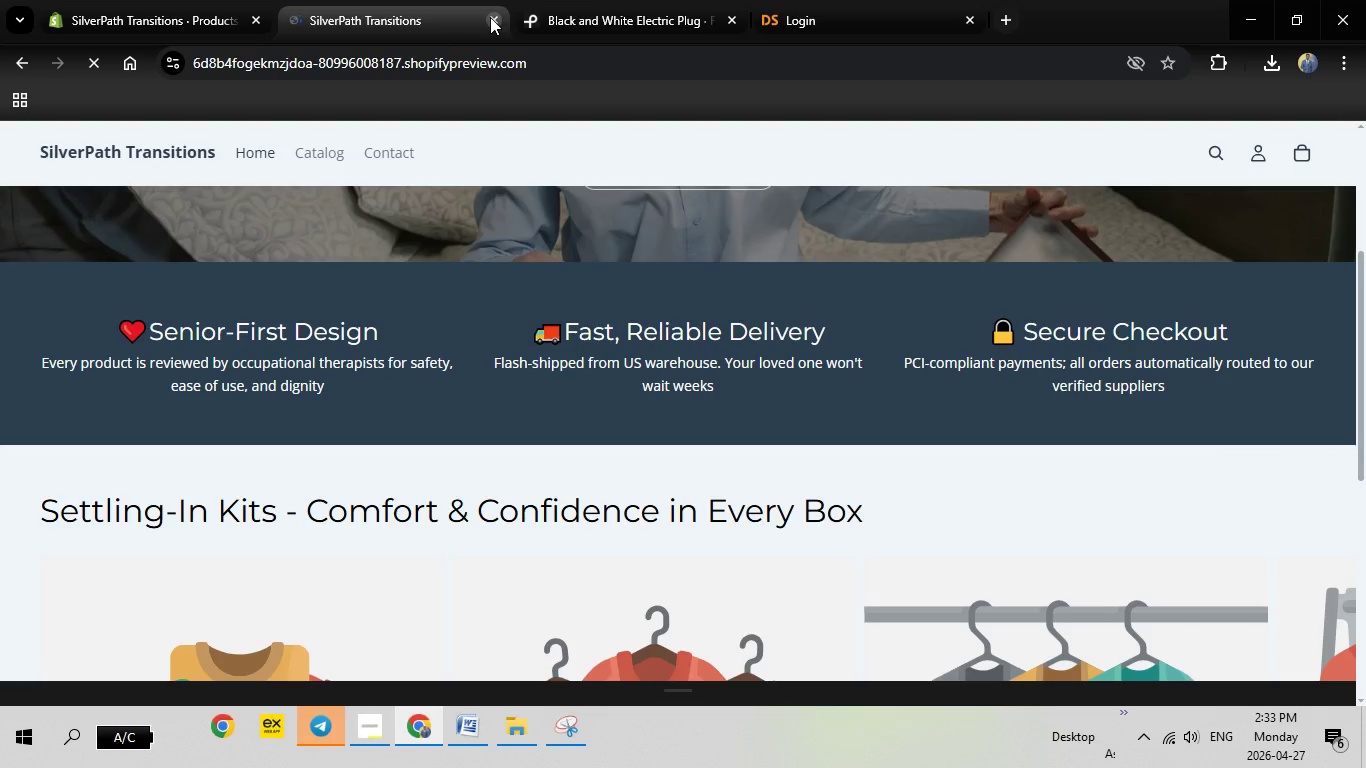 
left_click([490, 17])
 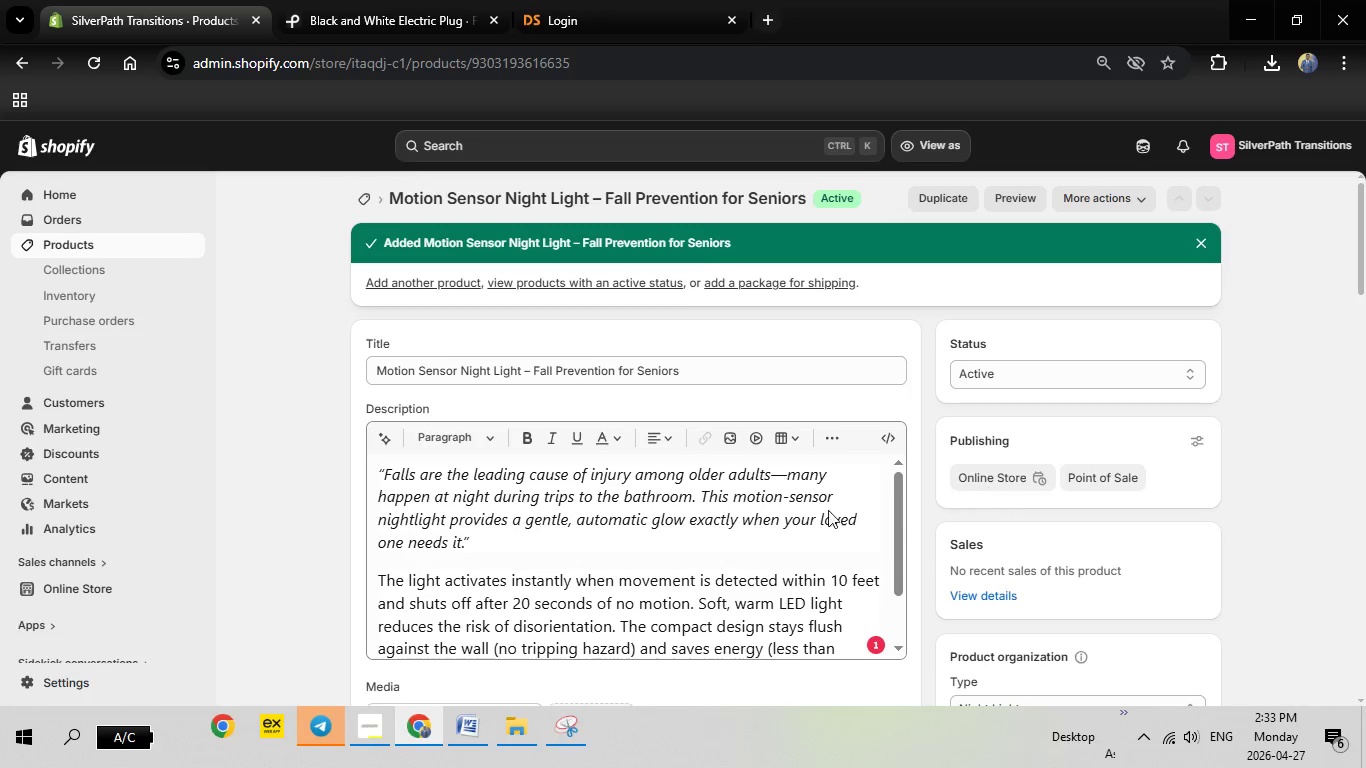 
left_click([735, 535])
 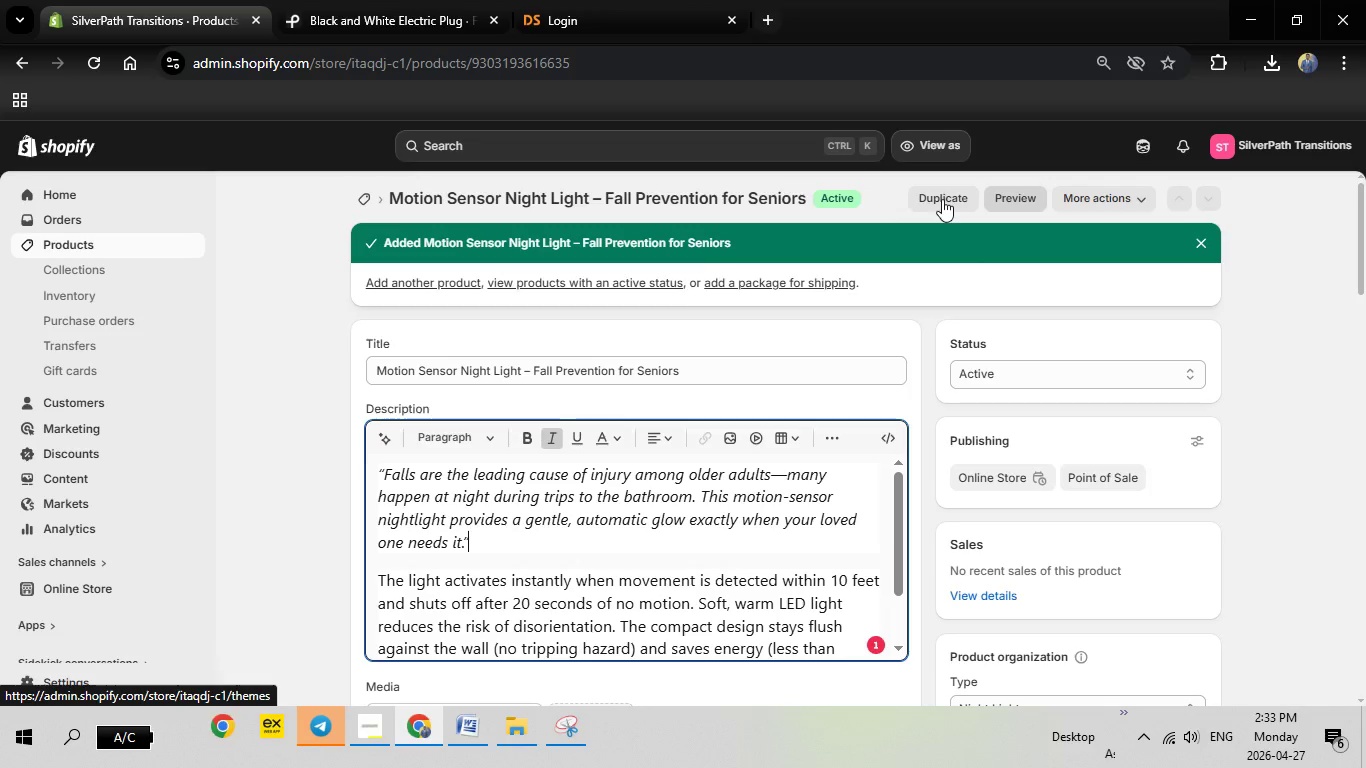 
left_click([932, 199])
 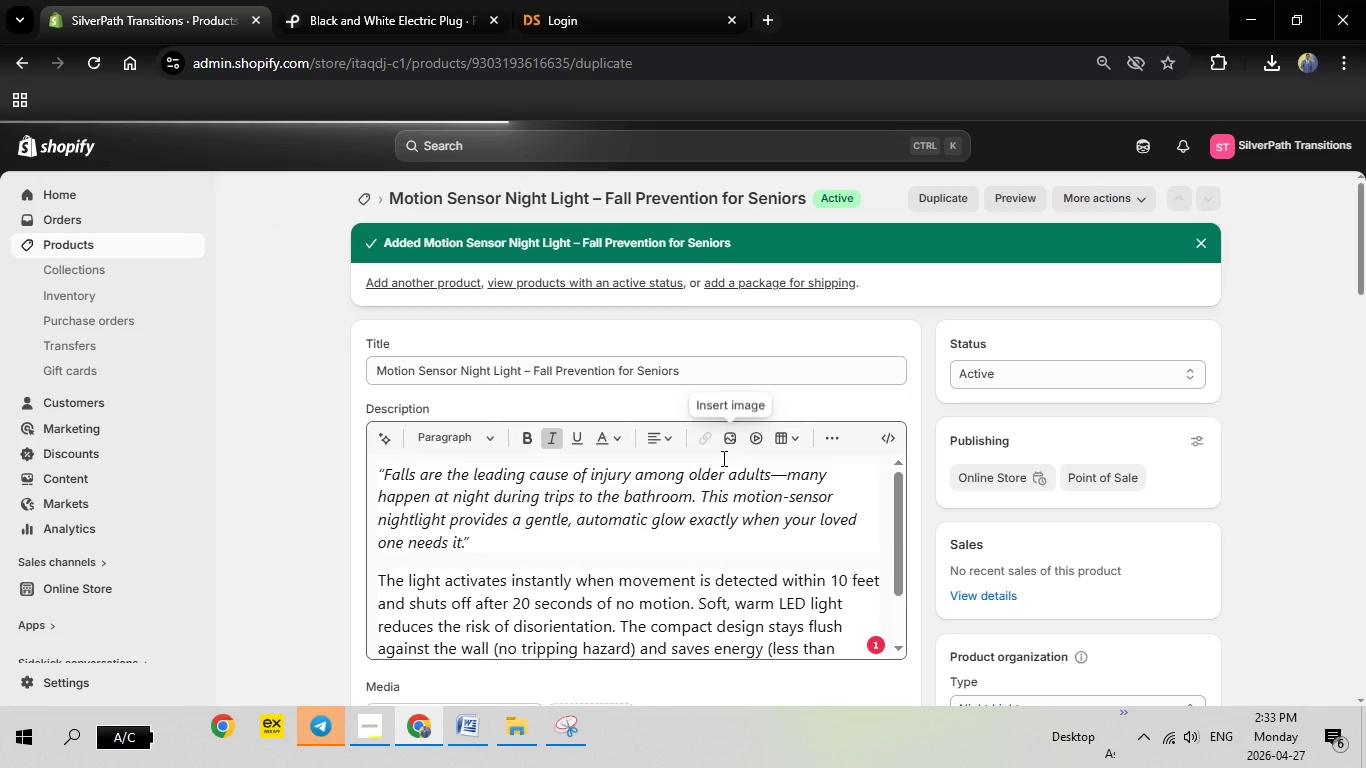 
wait(6.86)
 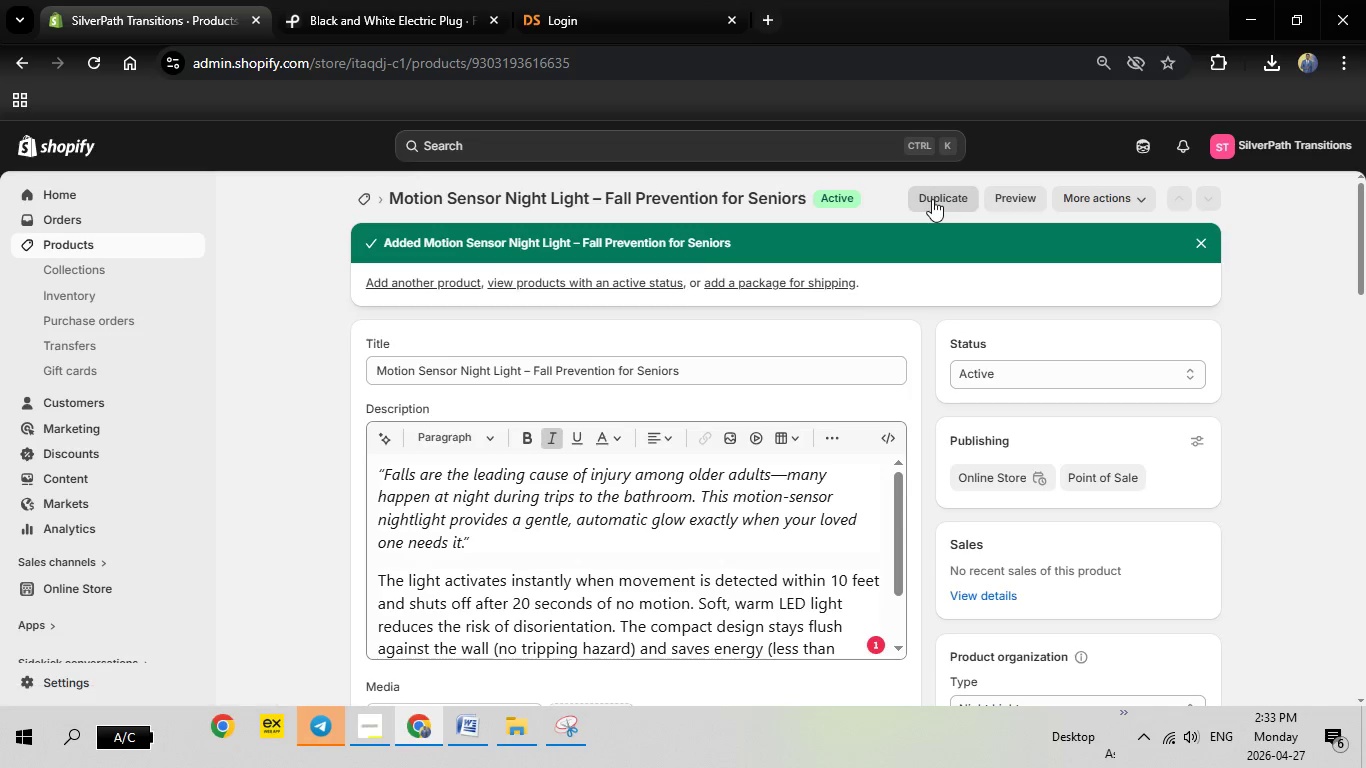 
scroll: coordinate [613, 553], scroll_direction: down, amount: 2.0
 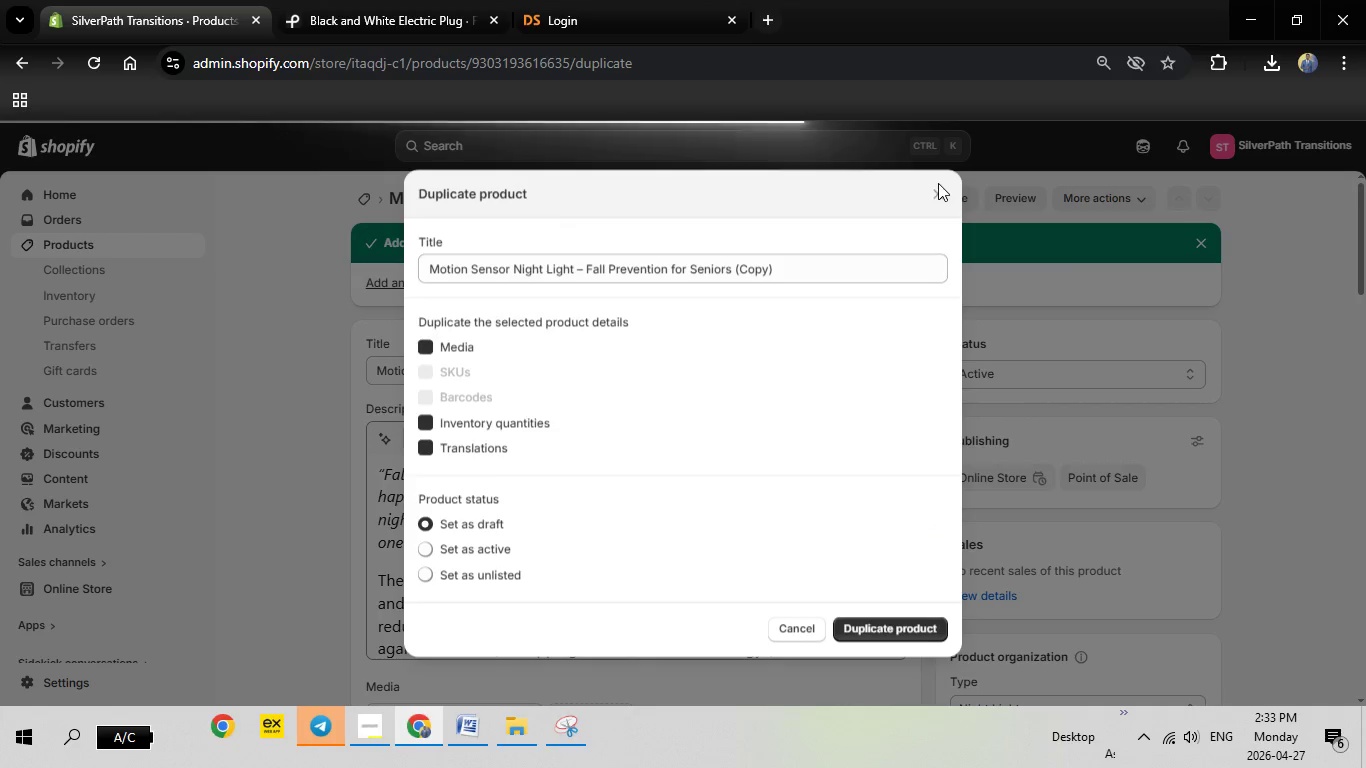 
left_click([938, 192])
 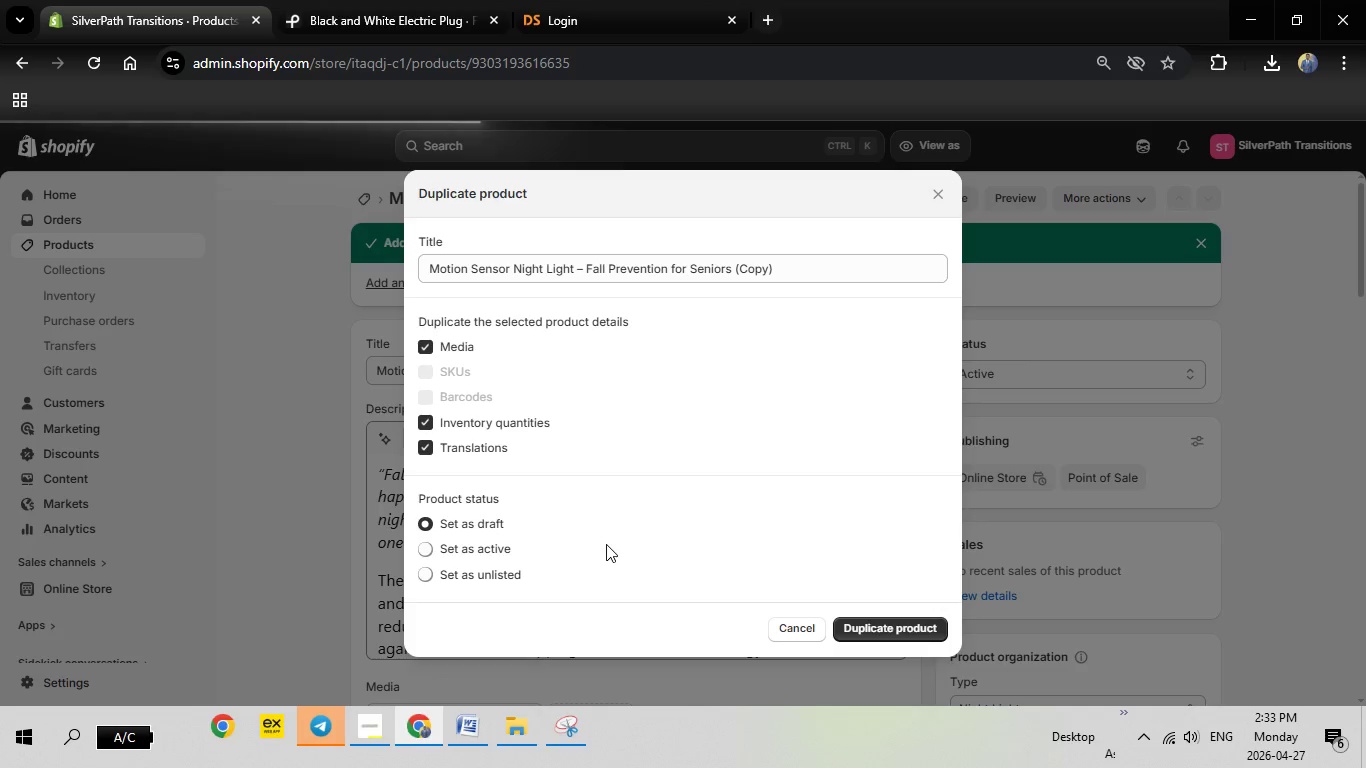 
wait(8.78)
 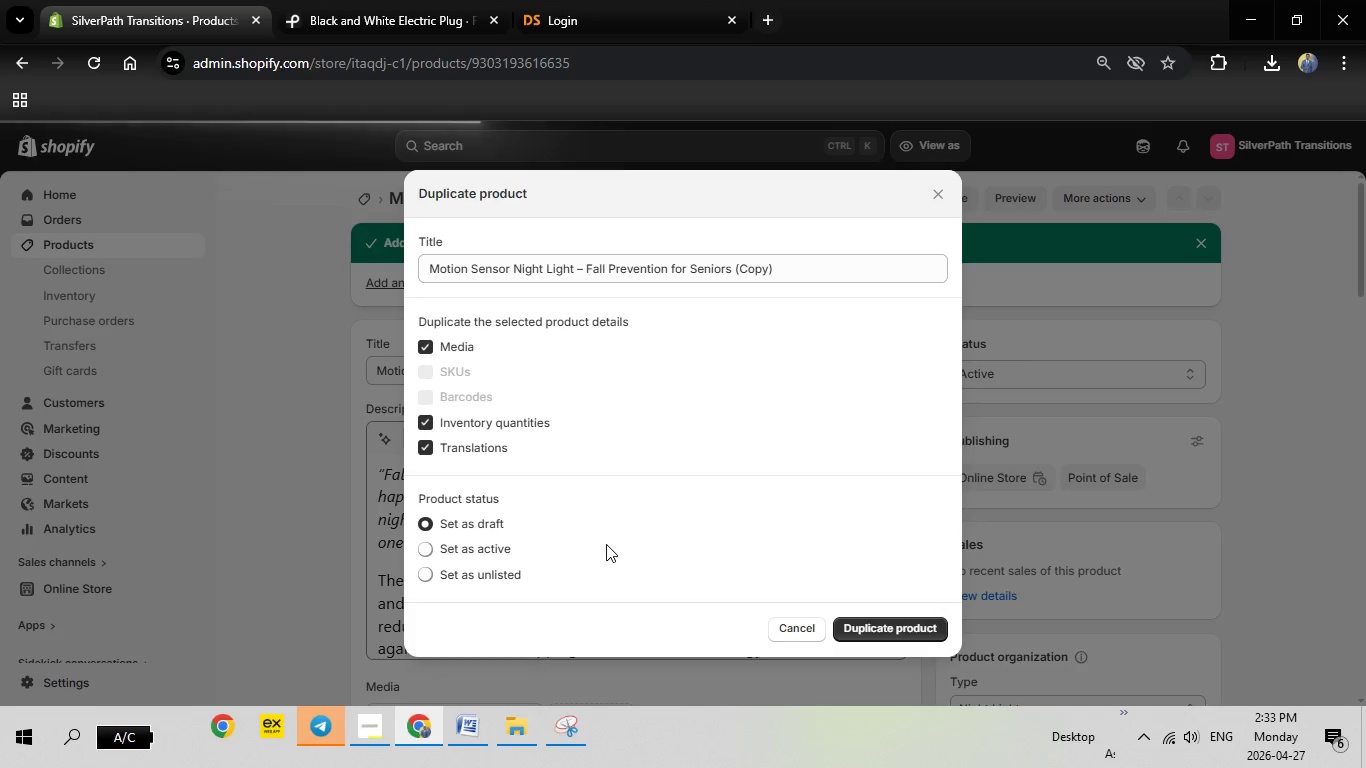 
scroll: coordinate [585, 528], scroll_direction: down, amount: 2.0
 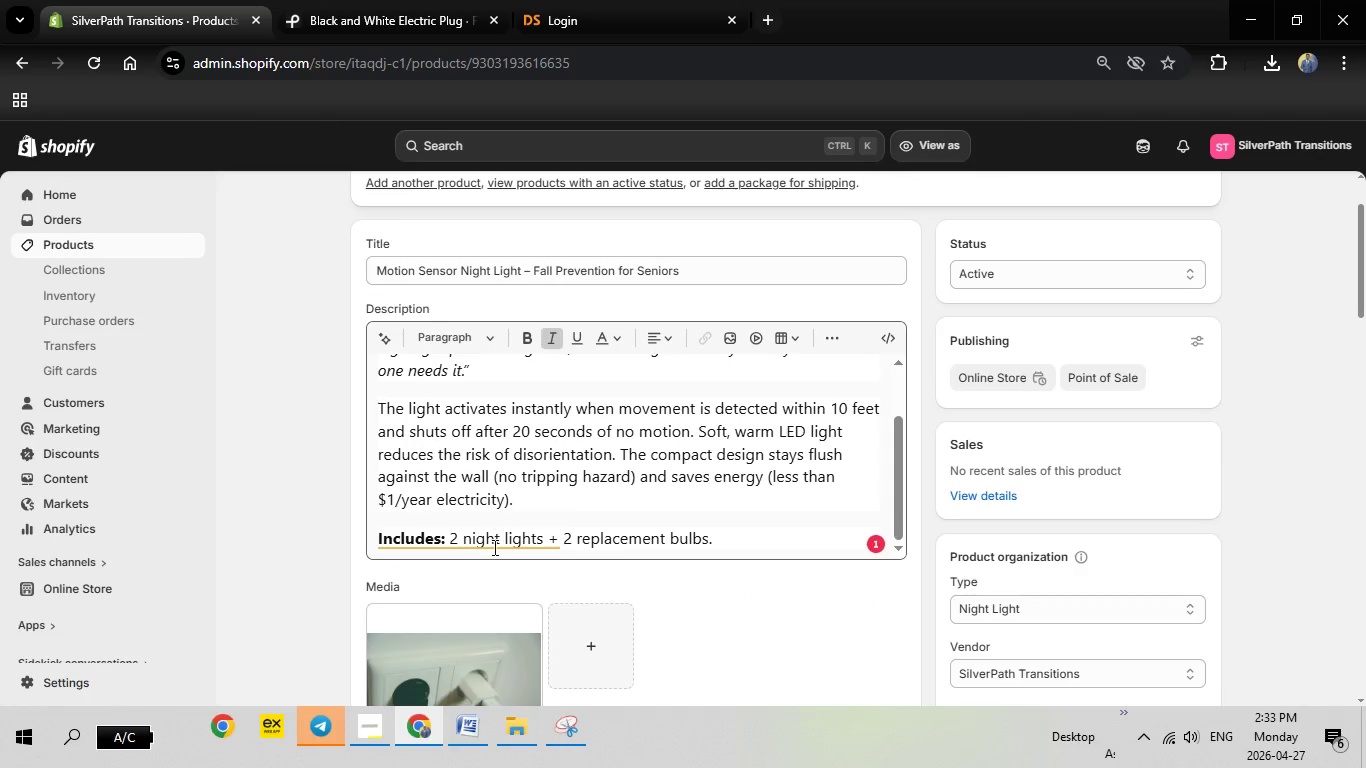 
left_click([493, 547])
 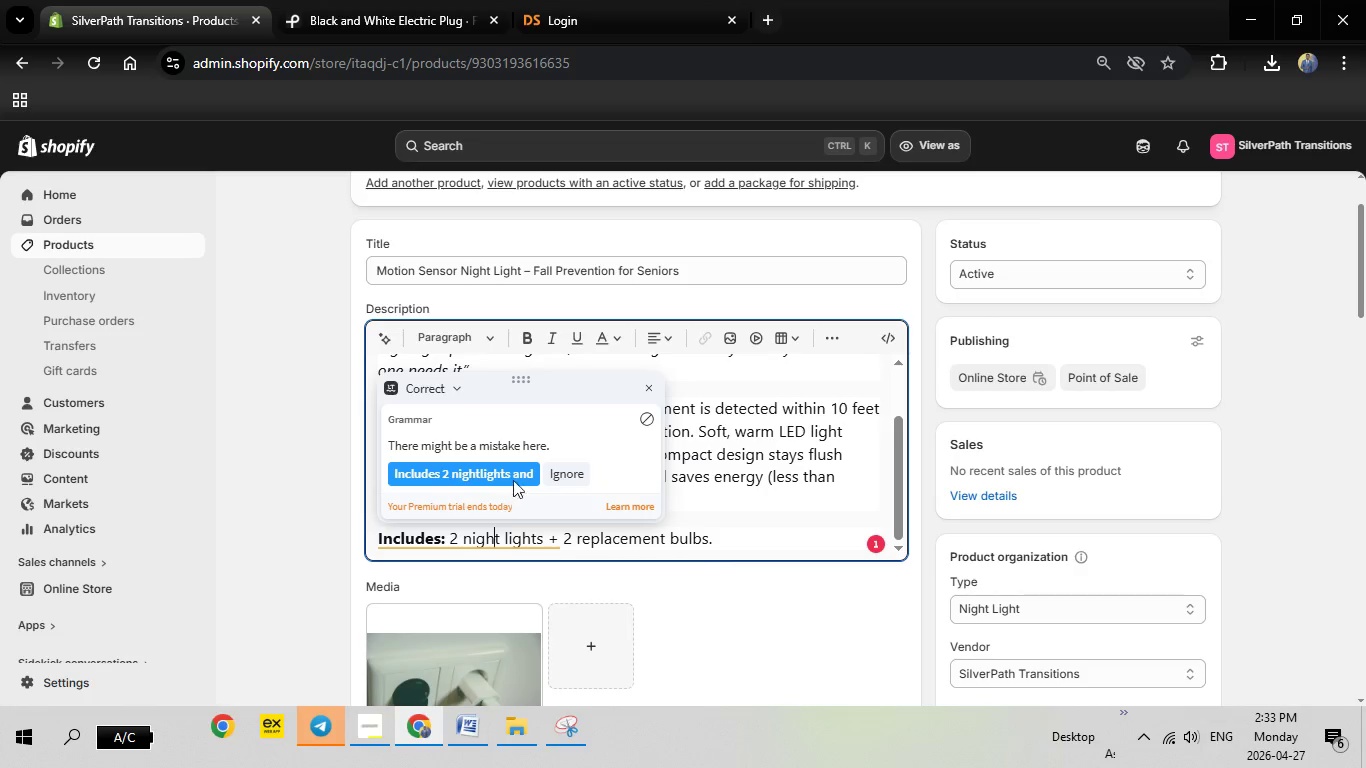 
left_click([514, 474])
 